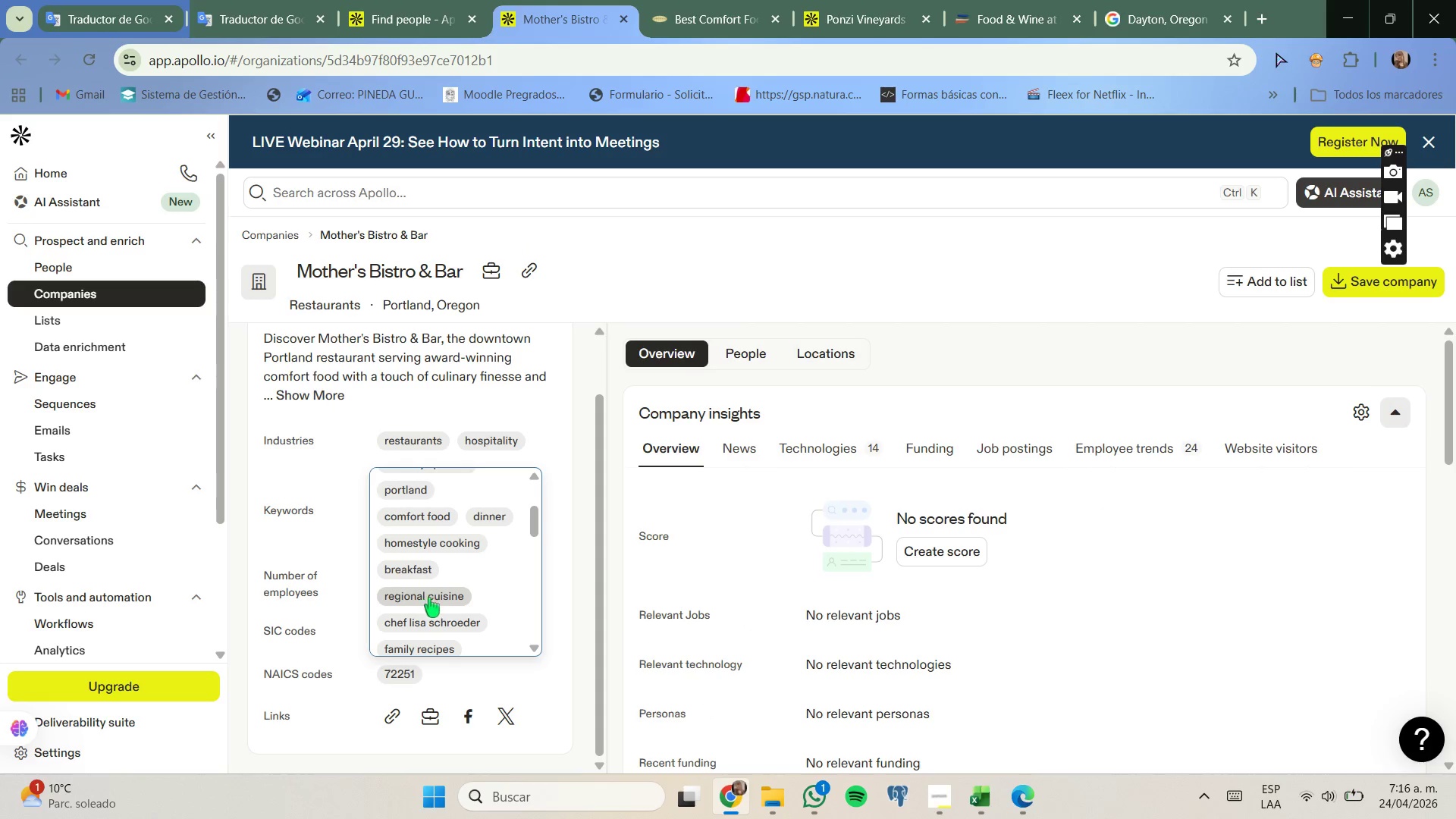 
scroll: coordinate [435, 607], scroll_direction: down, amount: 1.0
 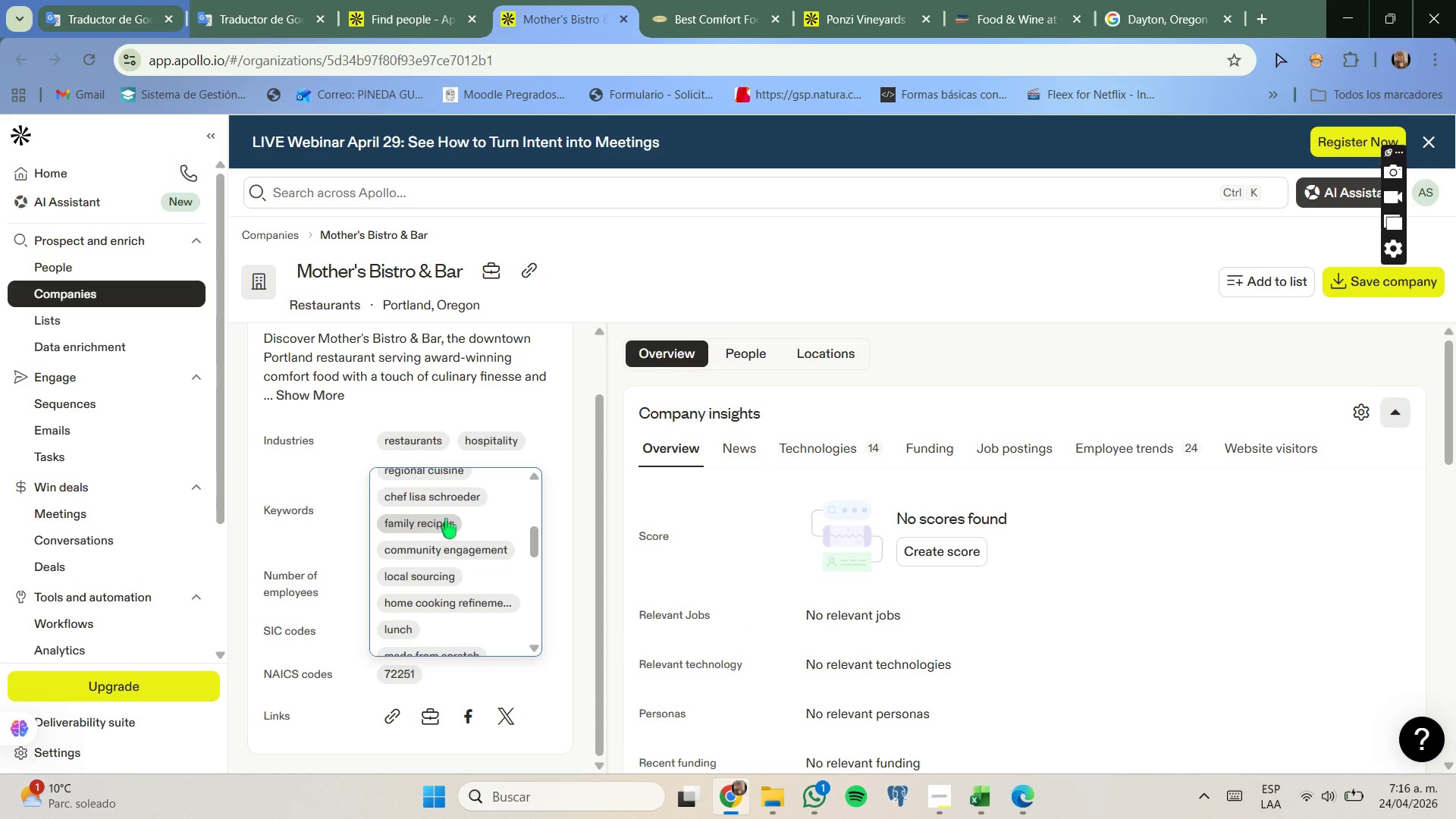 
wait(8.19)
 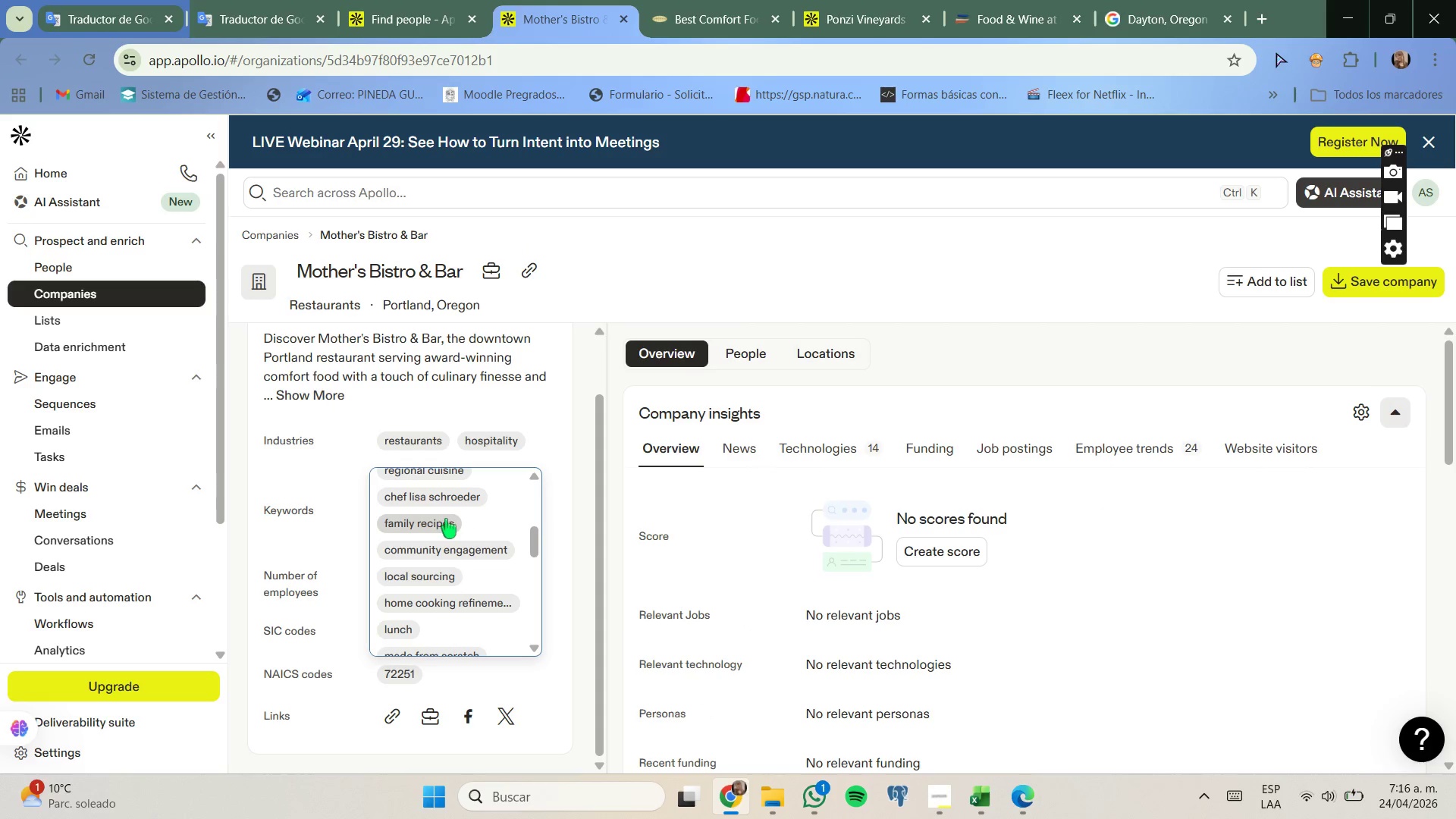 
scroll: coordinate [448, 578], scroll_direction: down, amount: 1.0
 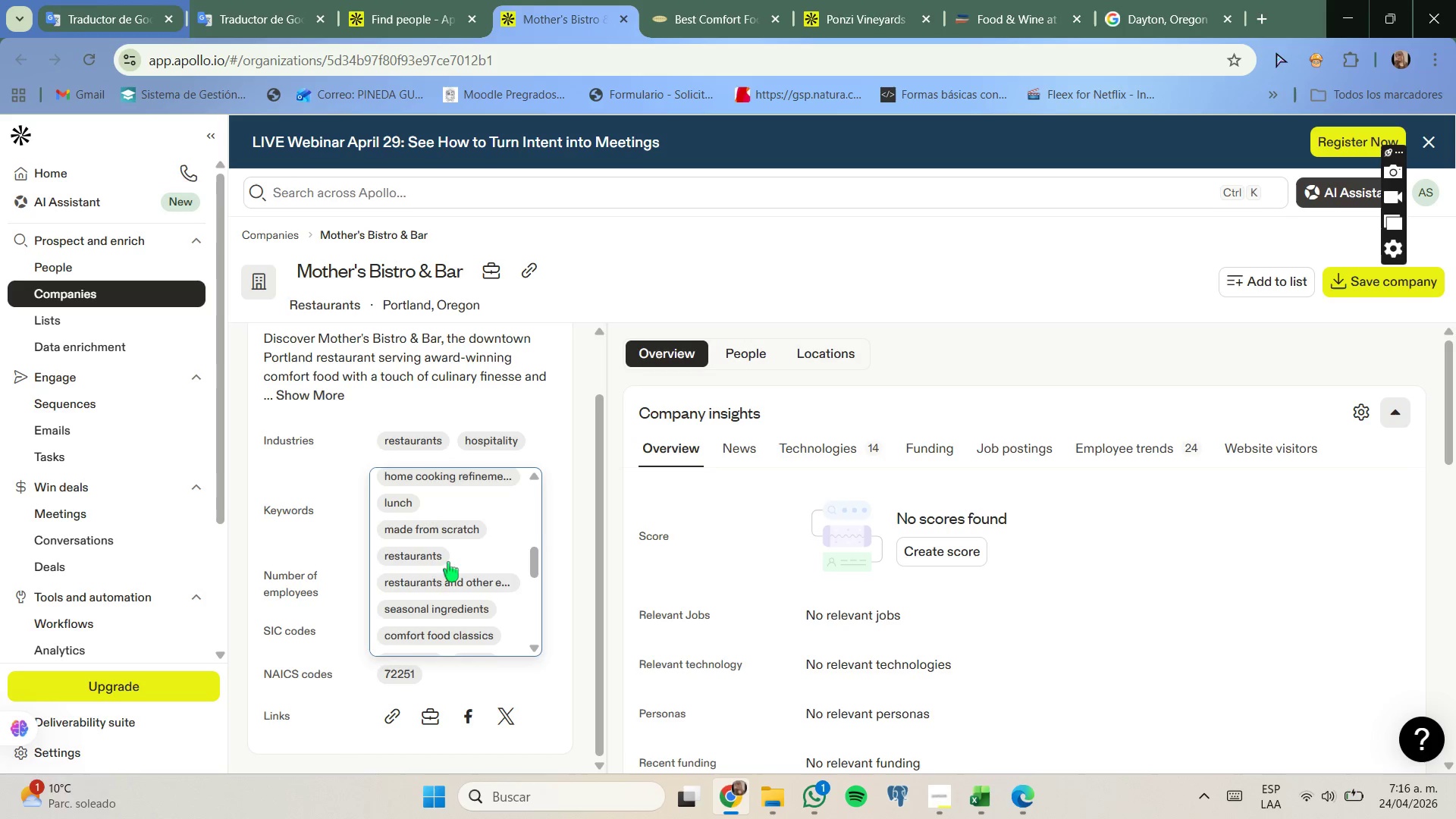 
scroll: coordinate [429, 565], scroll_direction: none, amount: 0.0
 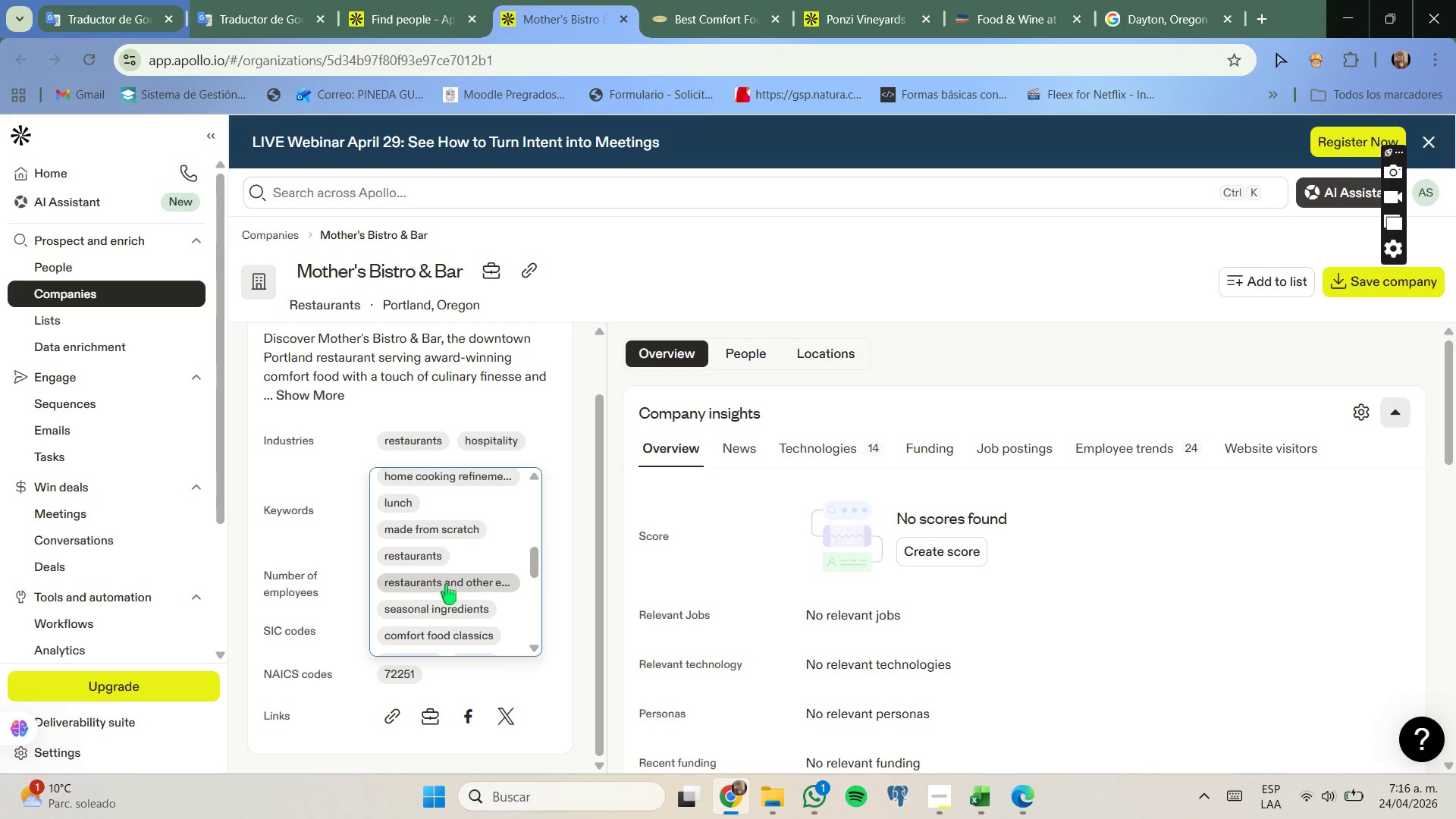 
scroll: coordinate [447, 588], scroll_direction: down, amount: 1.0
 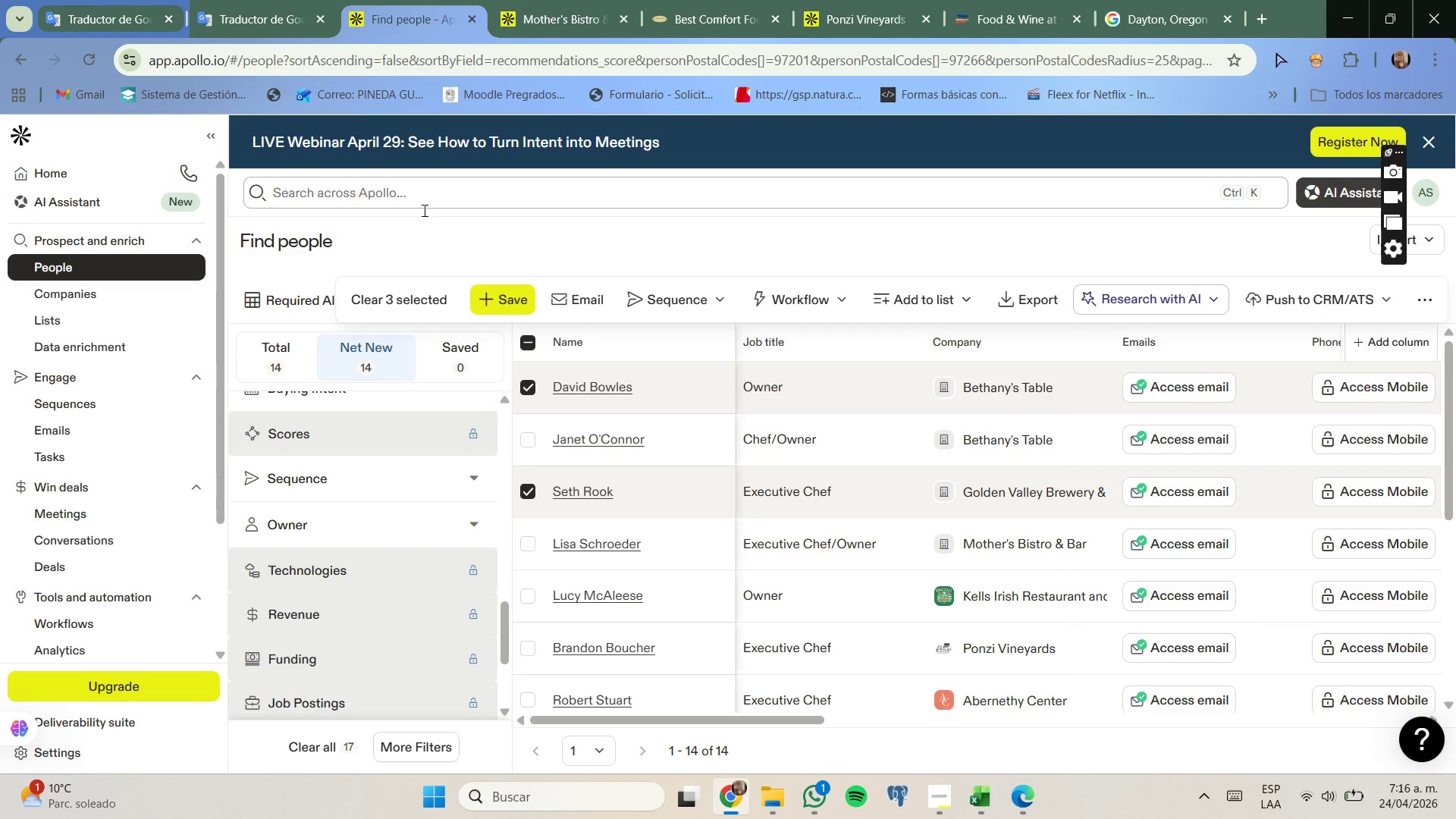 
left_click([680, 0])
 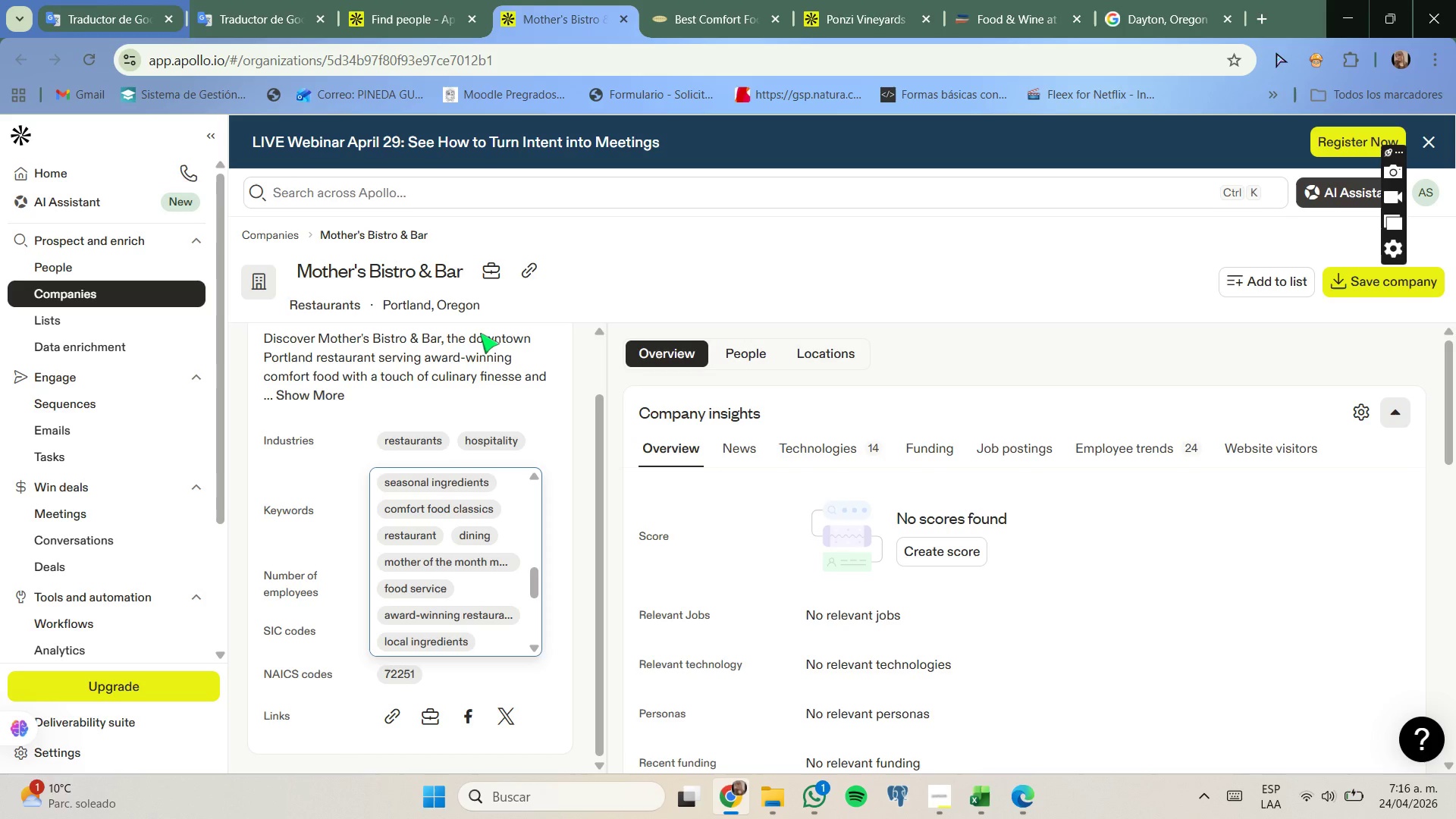 
left_click([414, 24])
 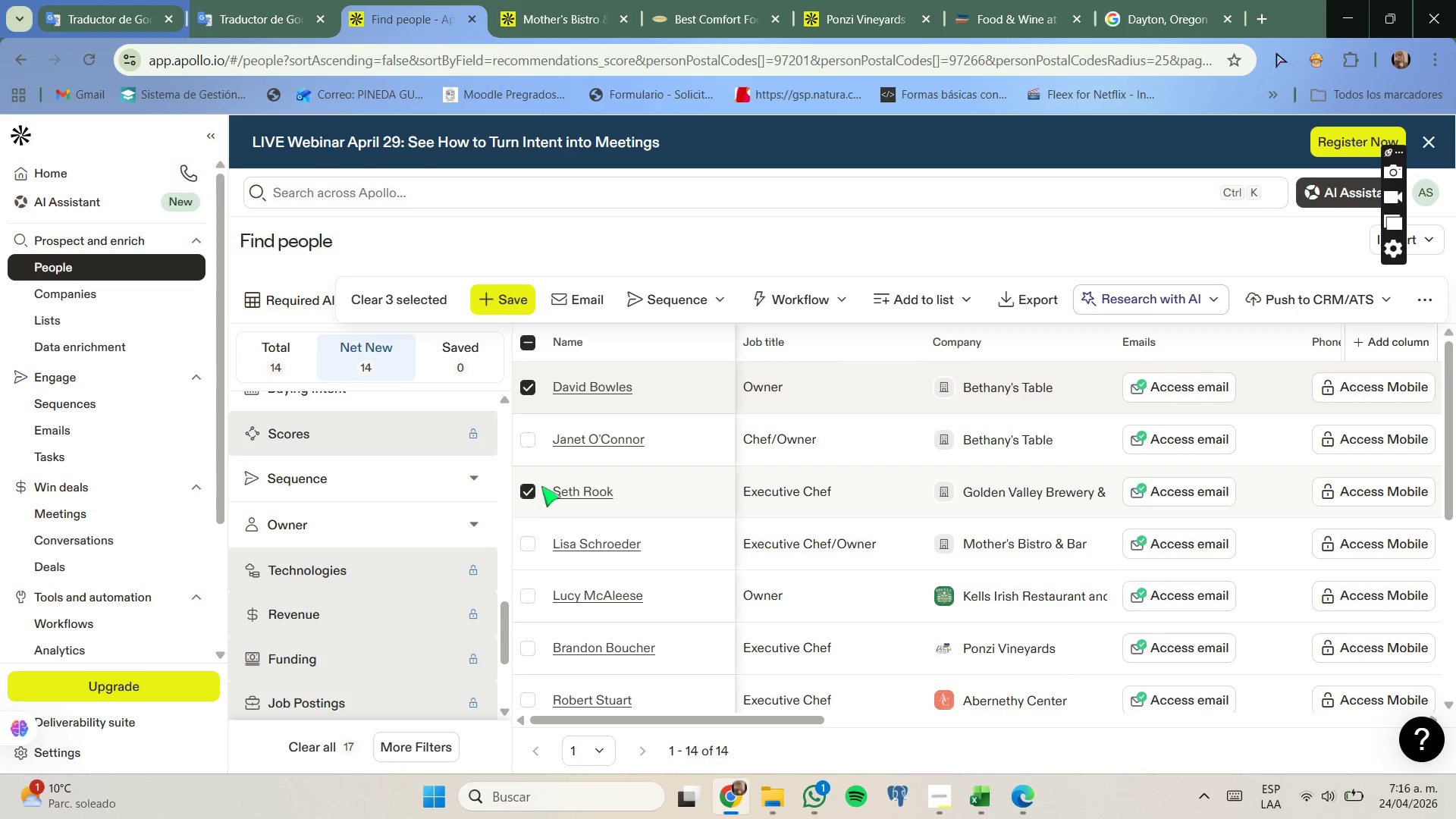 
left_click([531, 549])
 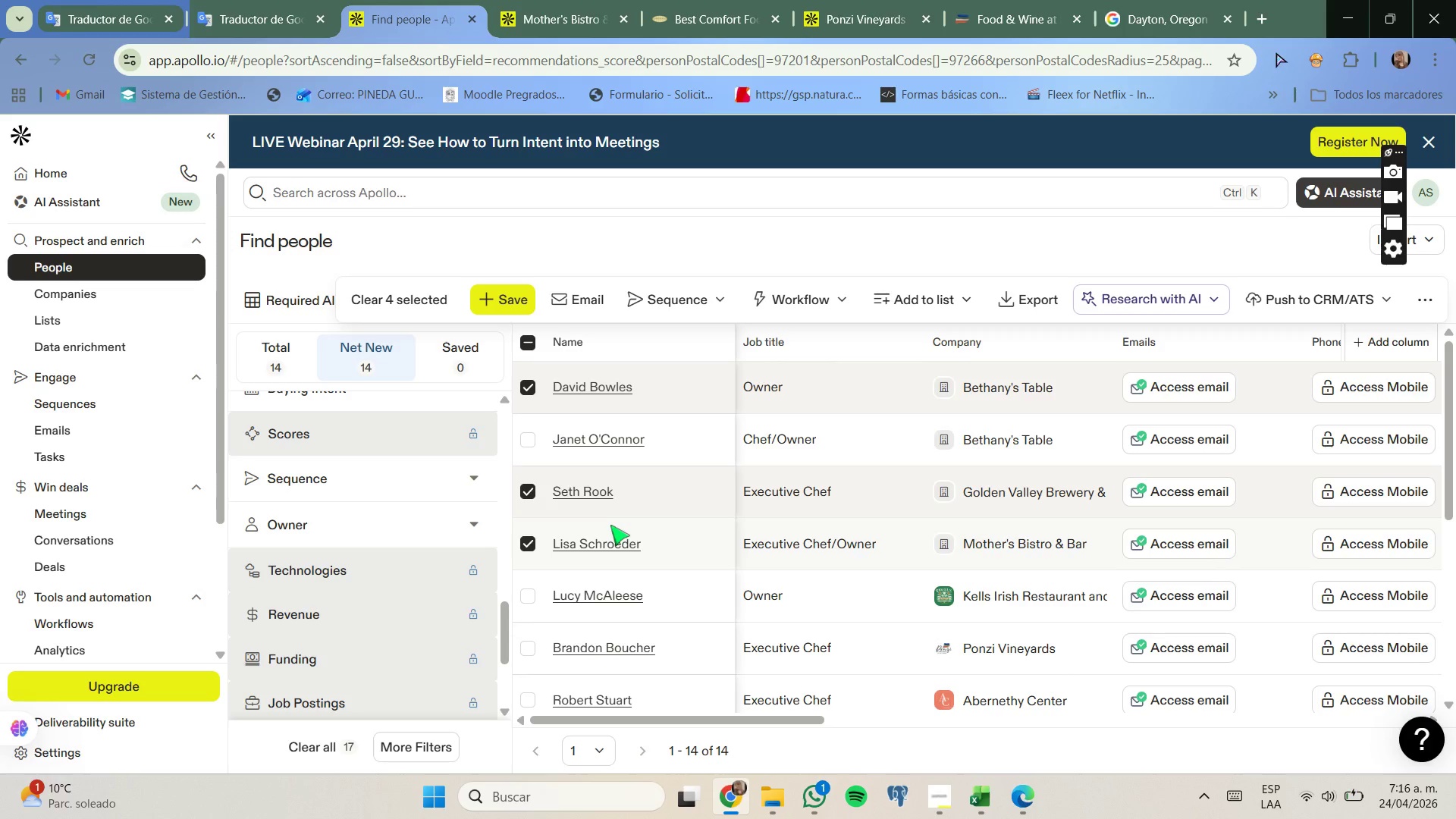 
scroll: coordinate [610, 494], scroll_direction: none, amount: 0.0
 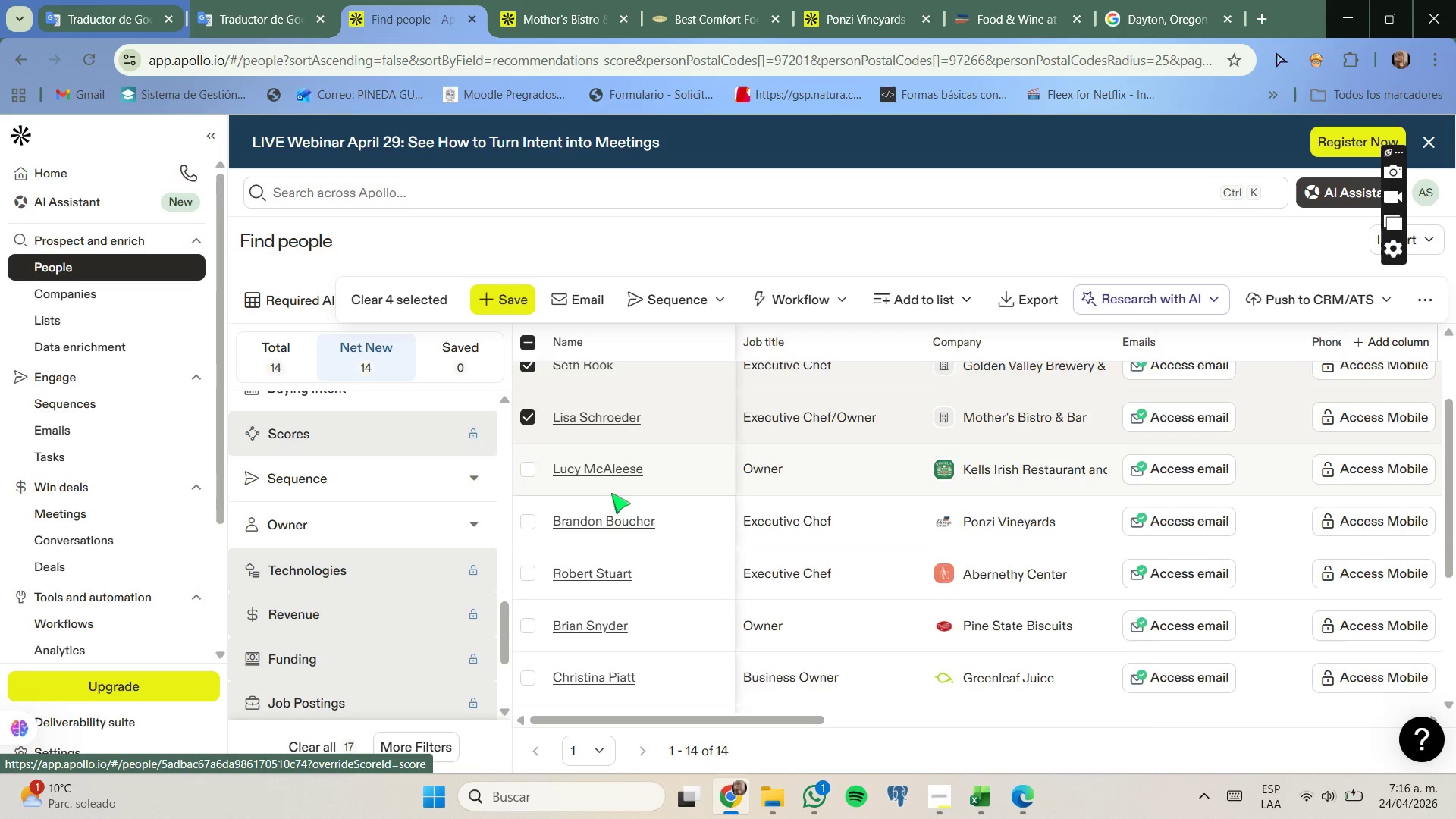 
scroll: coordinate [611, 493], scroll_direction: down, amount: 3.0
 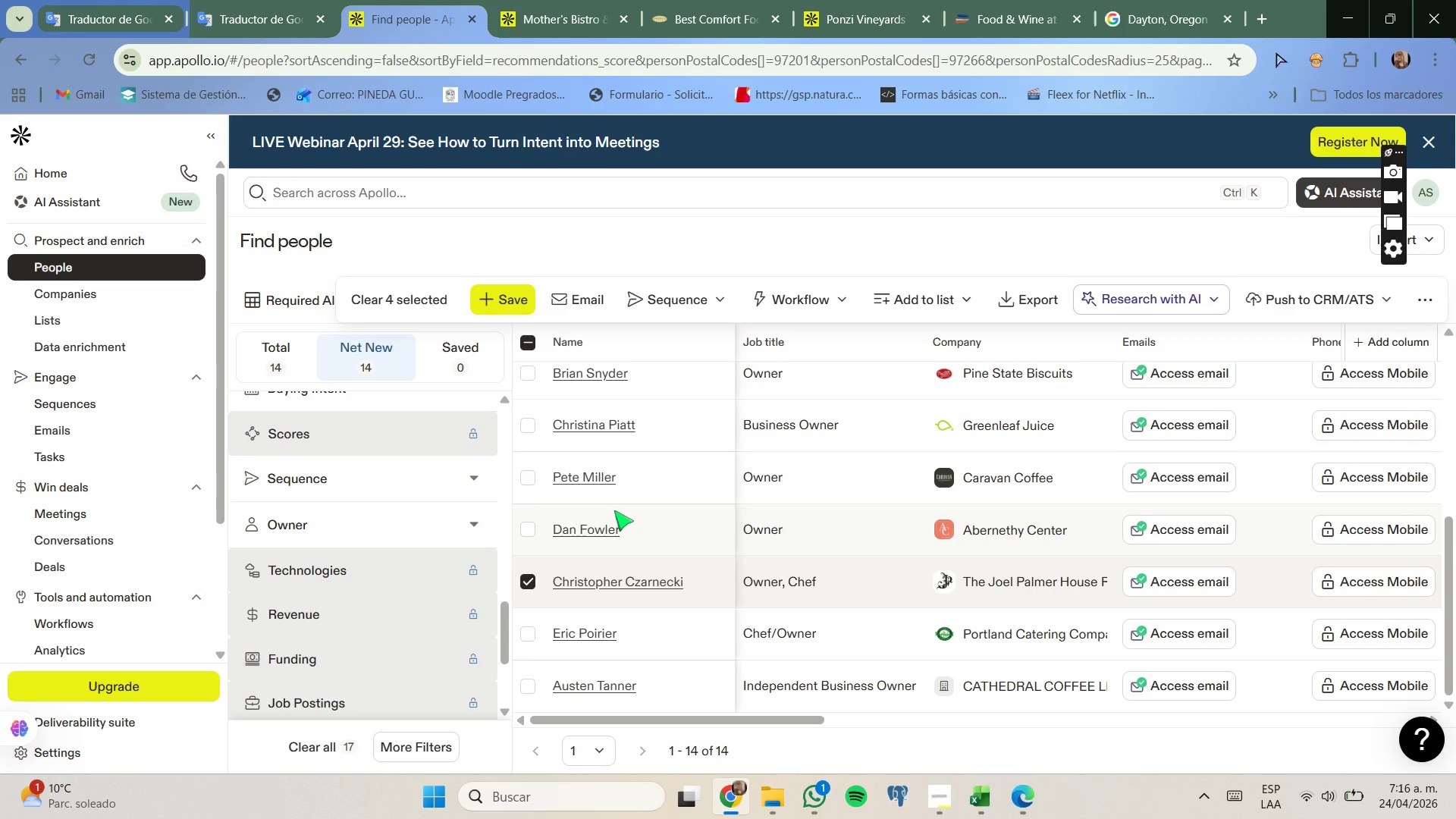 
scroll: coordinate [615, 513], scroll_direction: up, amount: 3.0
 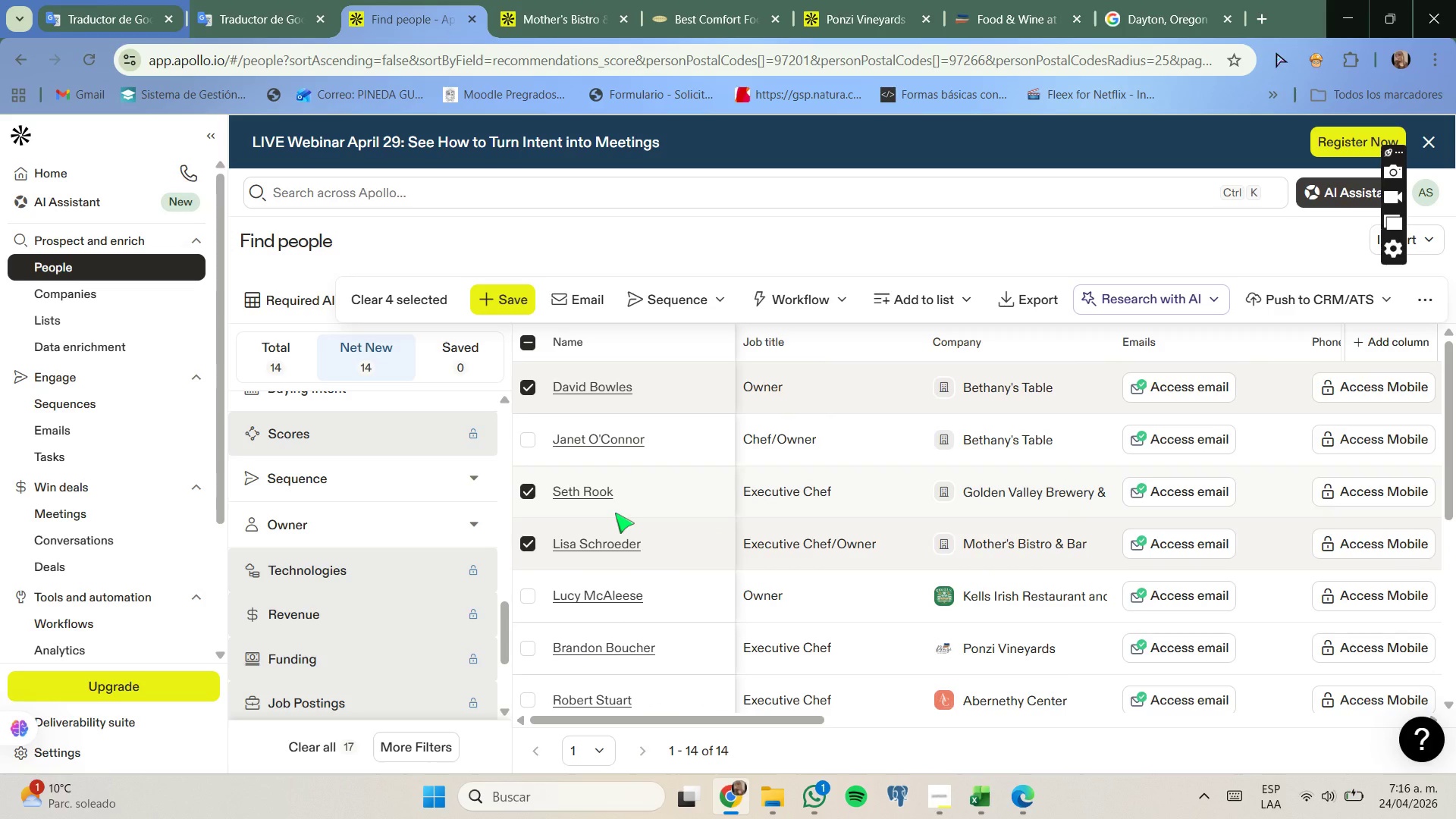 
scroll: coordinate [615, 513], scroll_direction: down, amount: 2.0
 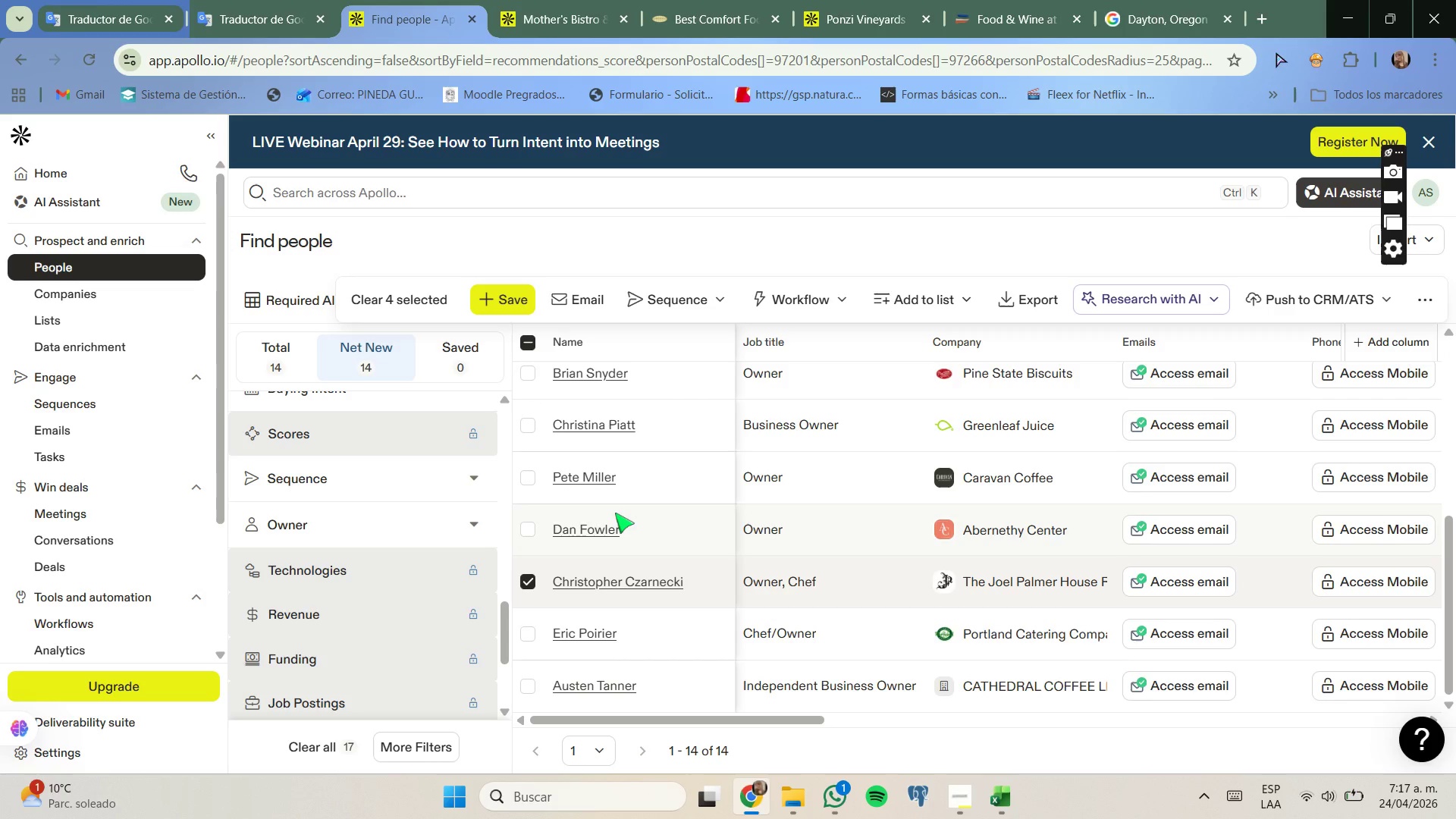 
scroll: coordinate [615, 513], scroll_direction: none, amount: 0.0
 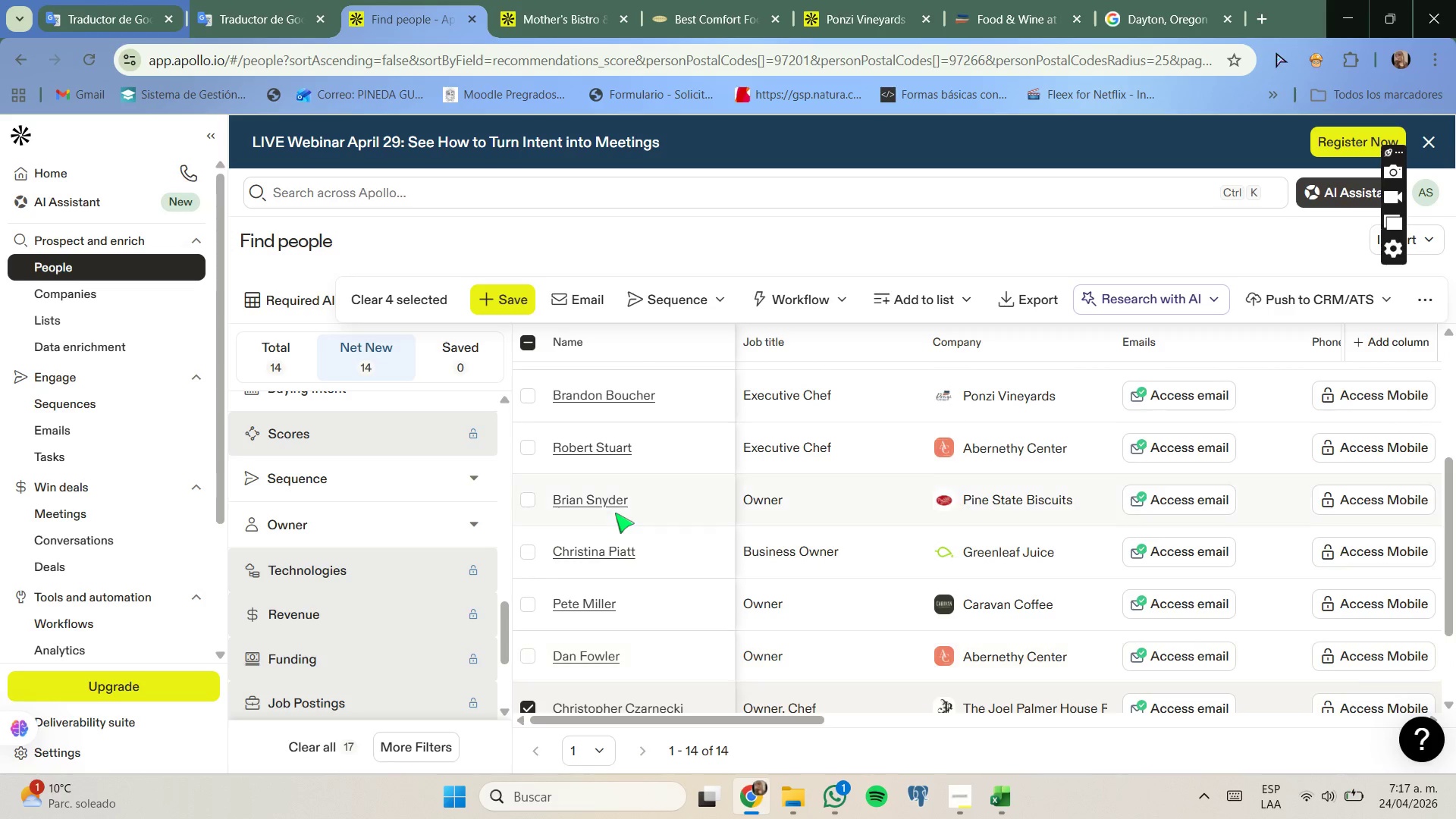 
scroll: coordinate [615, 513], scroll_direction: up, amount: 2.0
 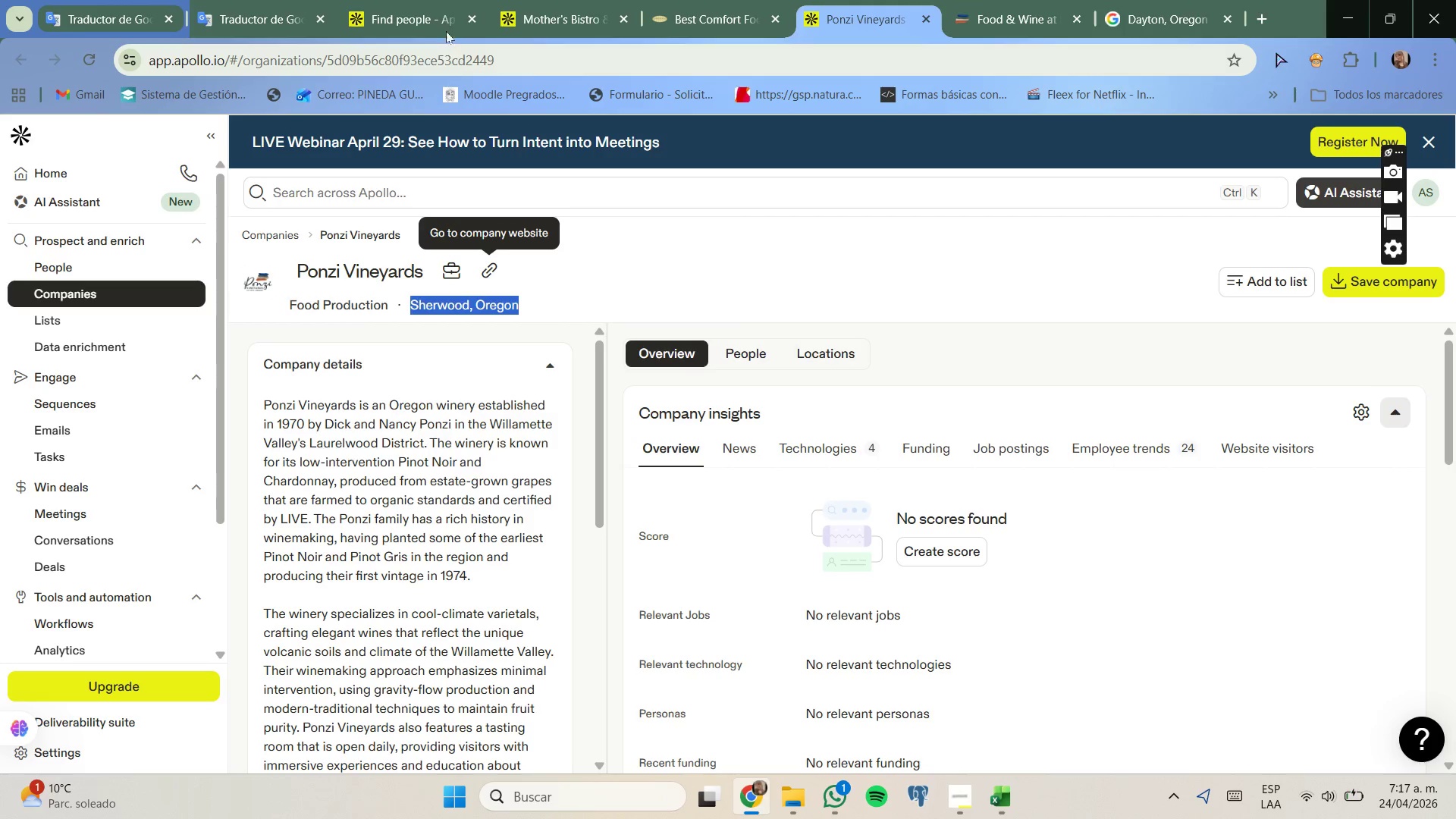 
wait(7.21)
 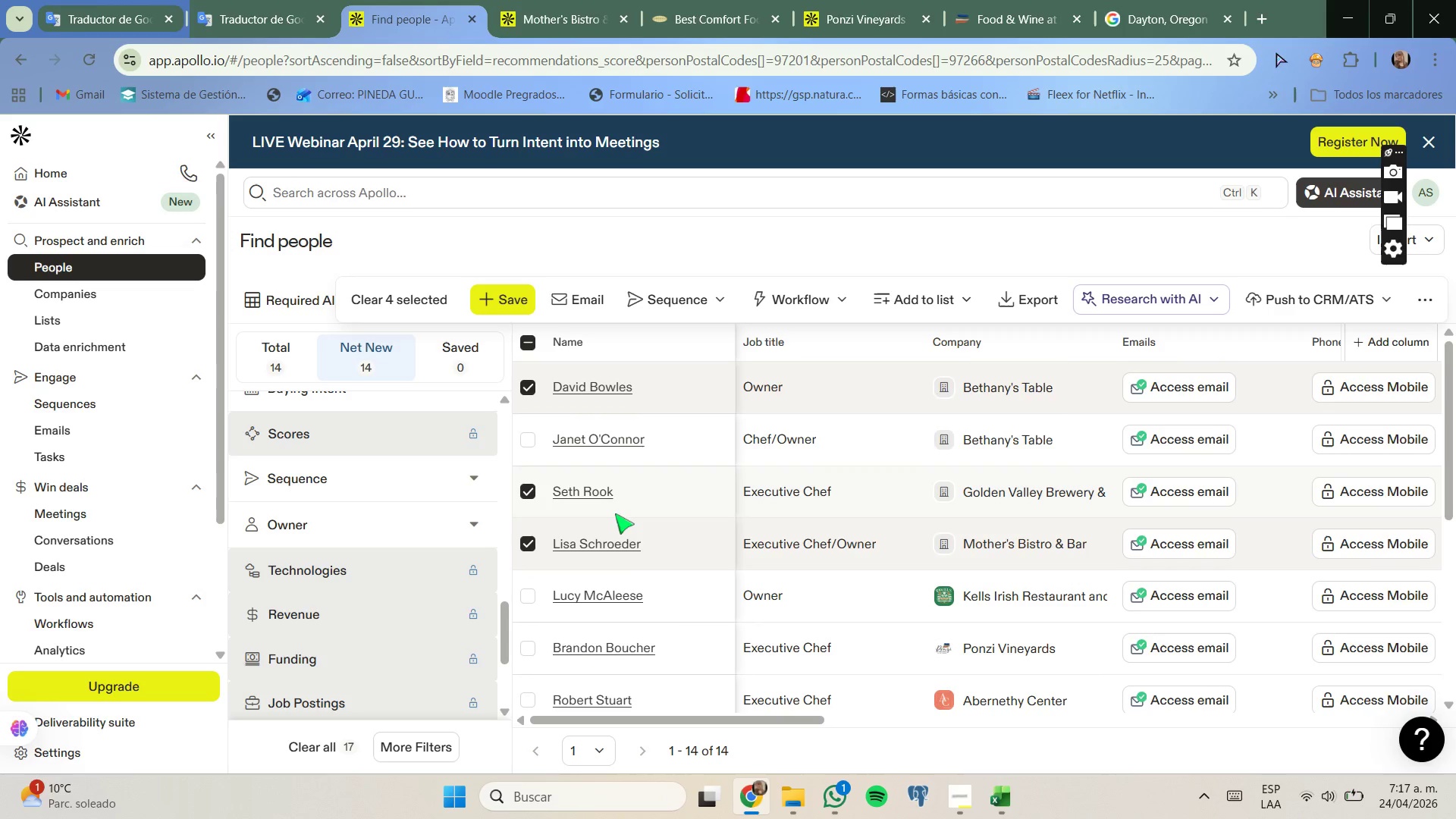 
left_click([722, 794])
 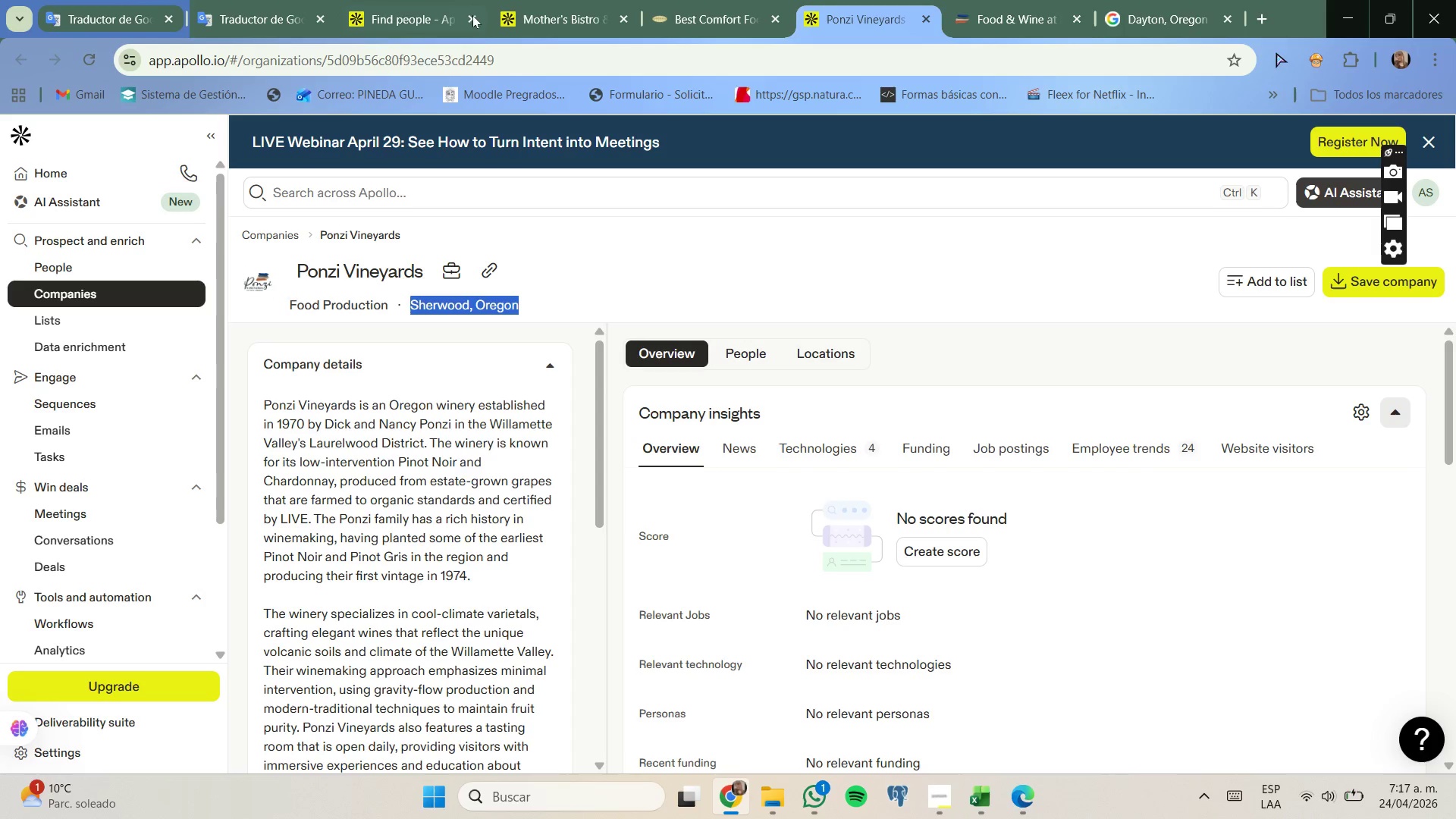 
left_click_drag(start_coordinate=[434, 0], to_coordinate=[439, 0])
 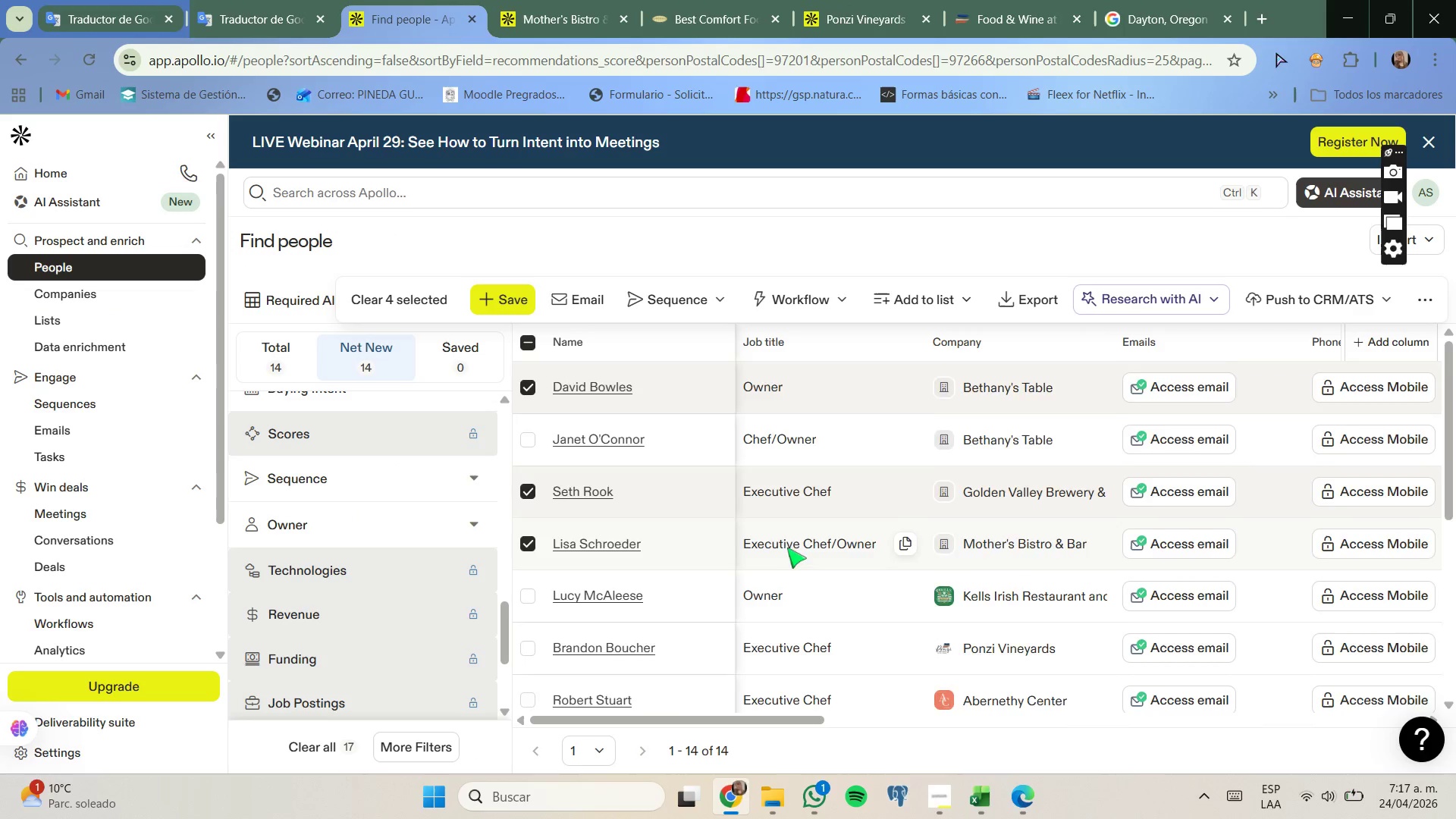 
scroll: coordinate [787, 548], scroll_direction: none, amount: 0.0
 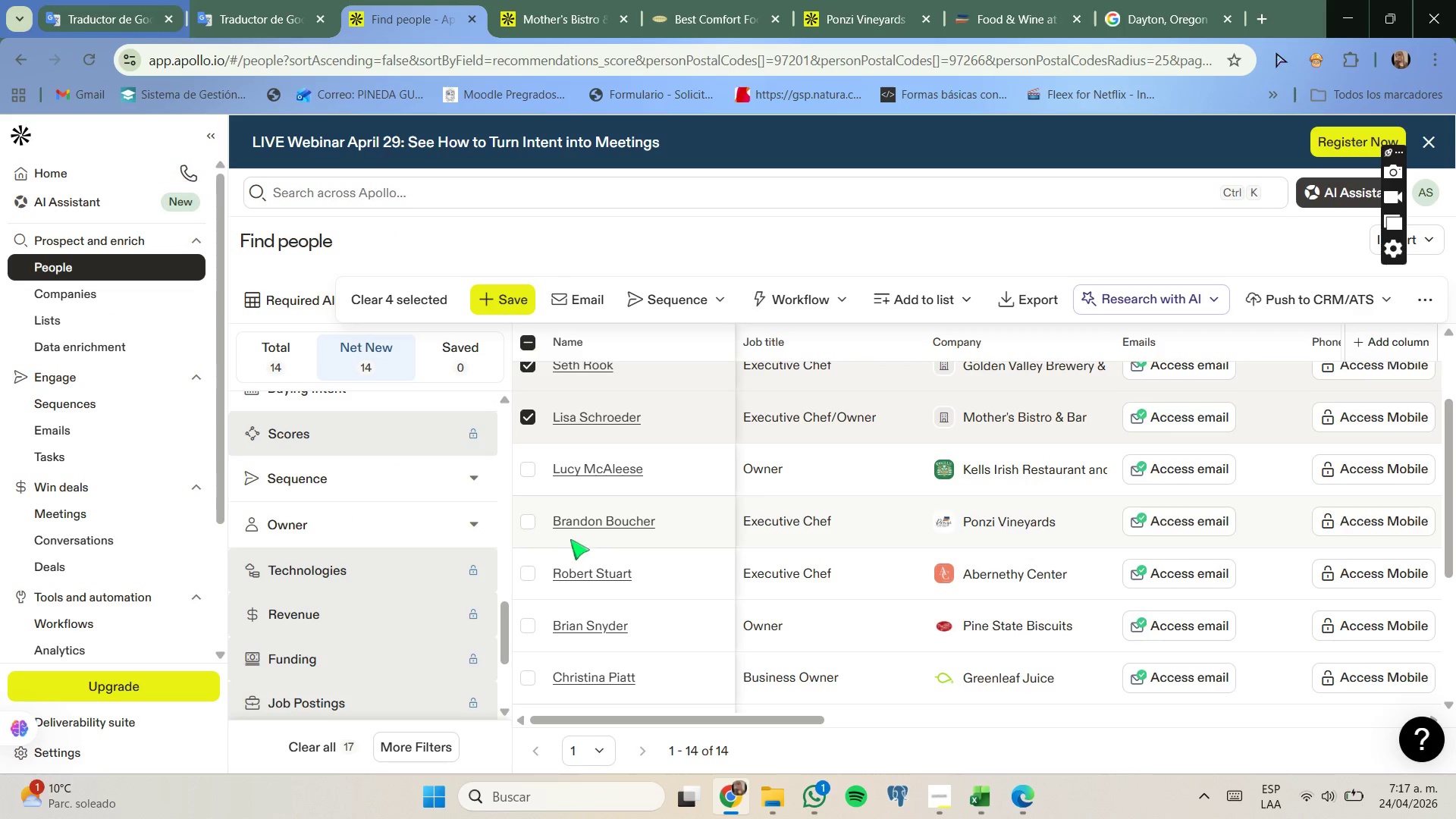 
left_click([533, 525])
 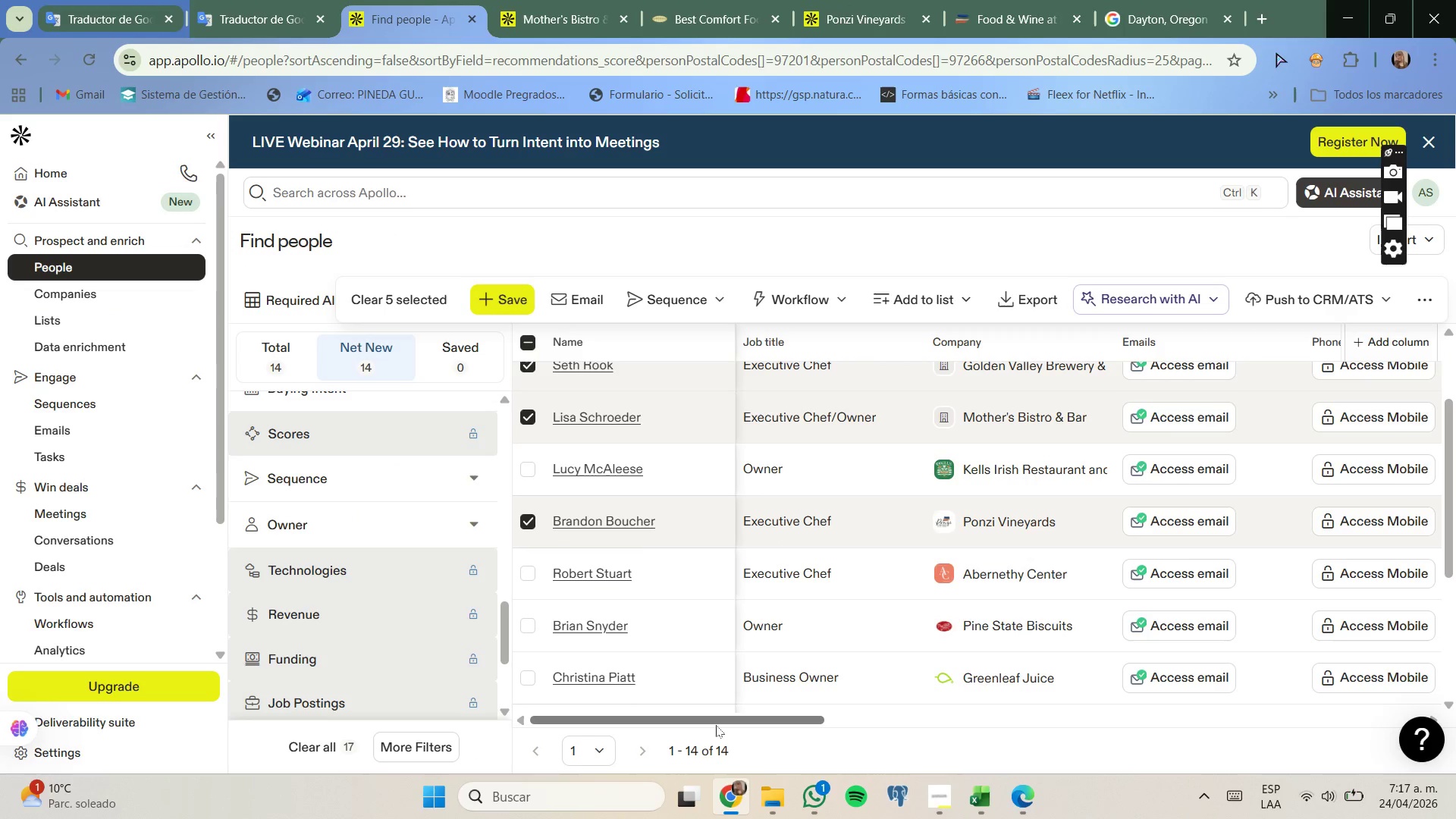 
left_click_drag(start_coordinate=[716, 725], to_coordinate=[1191, 718])
 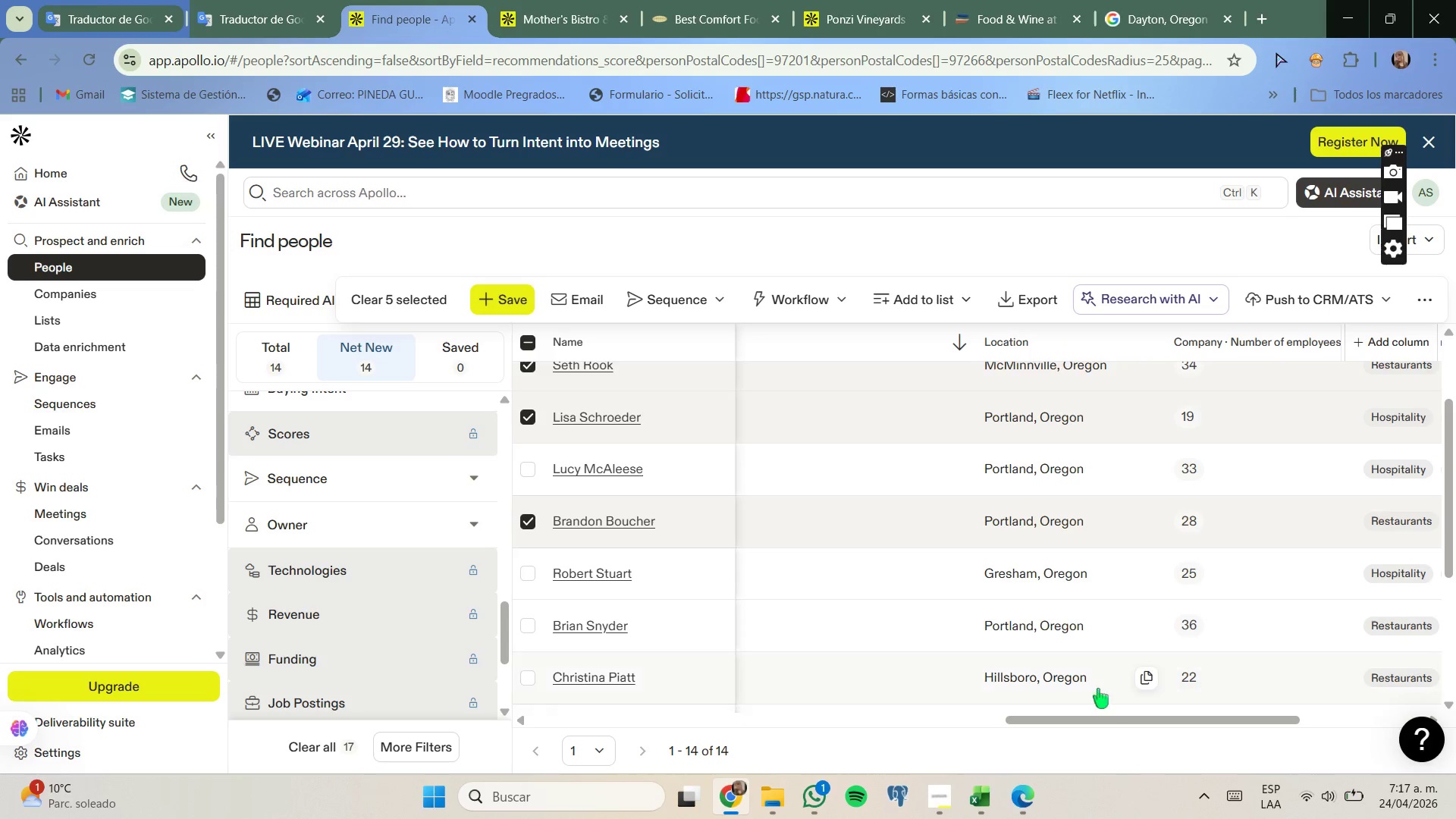 
scroll: coordinate [947, 647], scroll_direction: up, amount: 4.0
 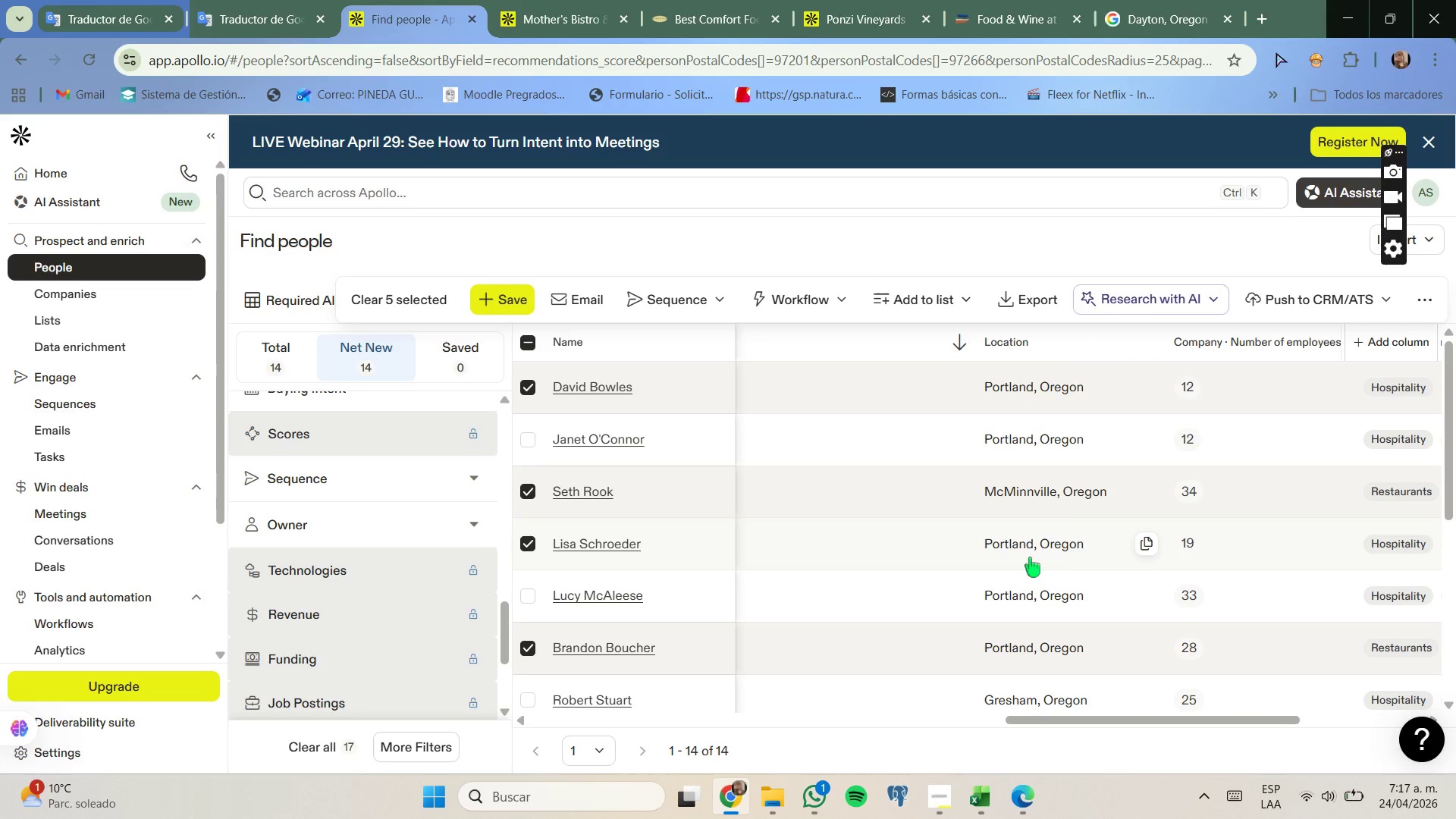 
scroll: coordinate [1025, 608], scroll_direction: down, amount: 5.0
 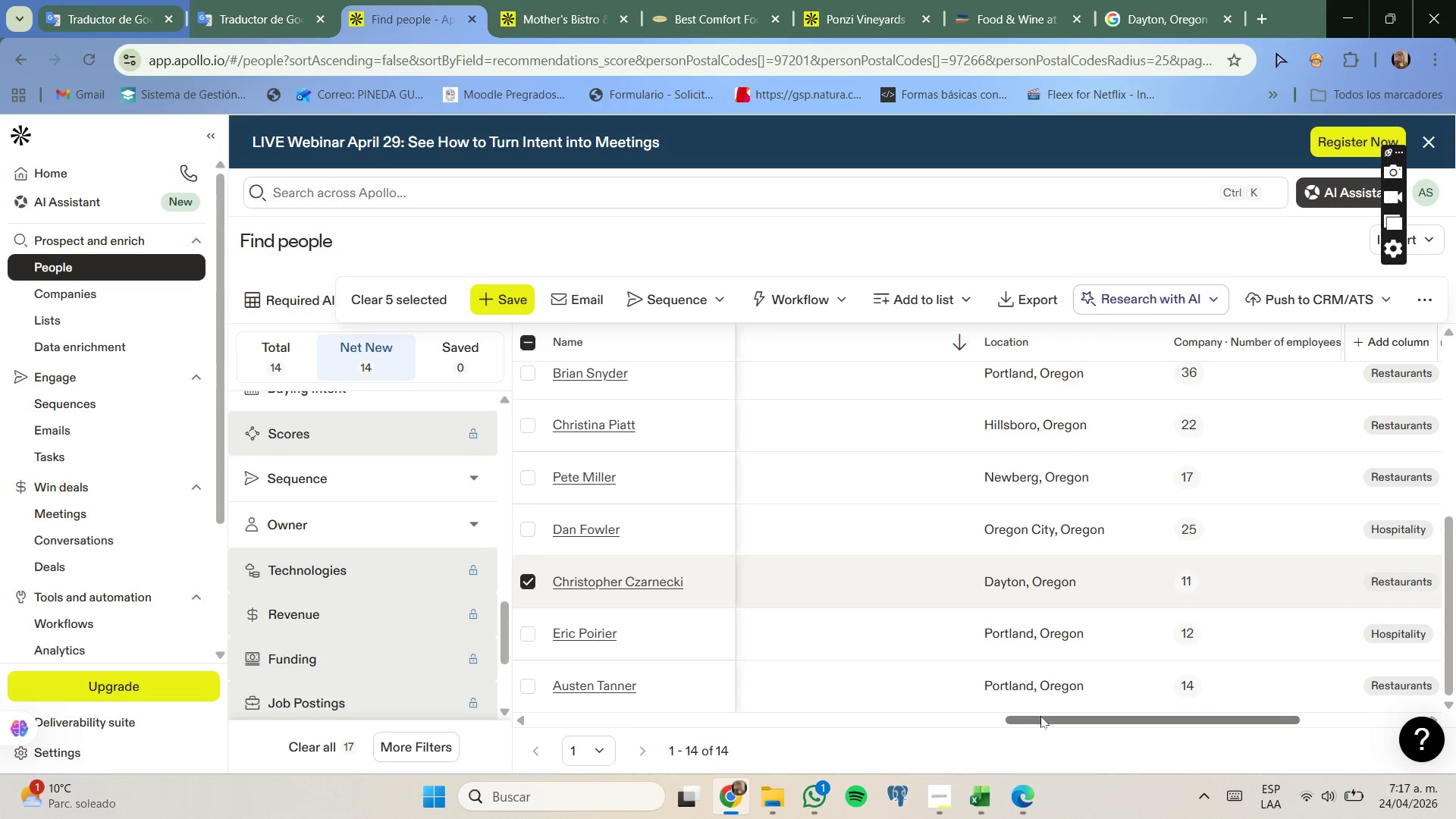 
left_click_drag(start_coordinate=[1040, 717], to_coordinate=[1013, 714])
 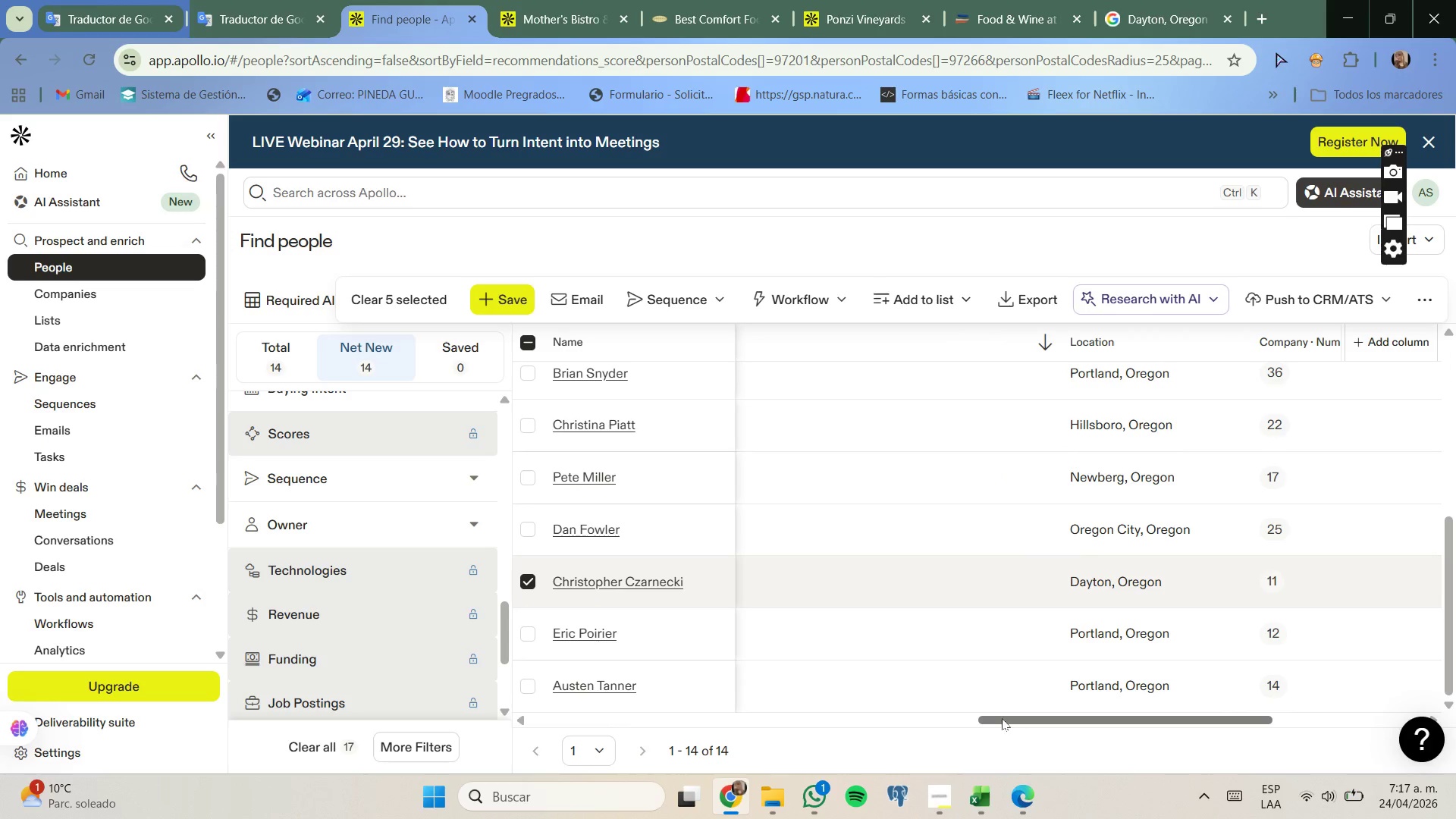 
left_click_drag(start_coordinate=[1002, 718], to_coordinate=[524, 711])
 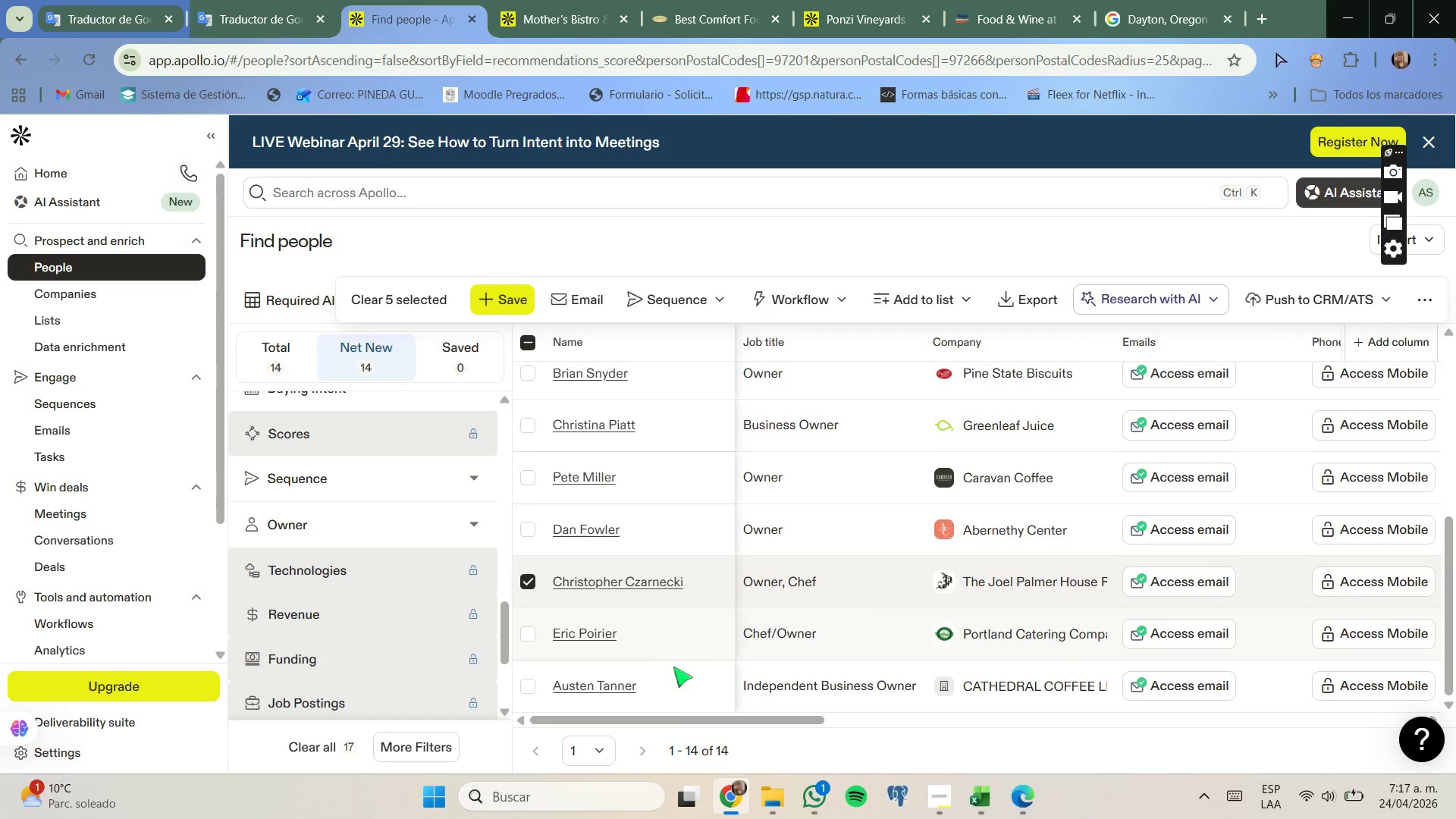 
left_click_drag(start_coordinate=[682, 715], to_coordinate=[1323, 701])
 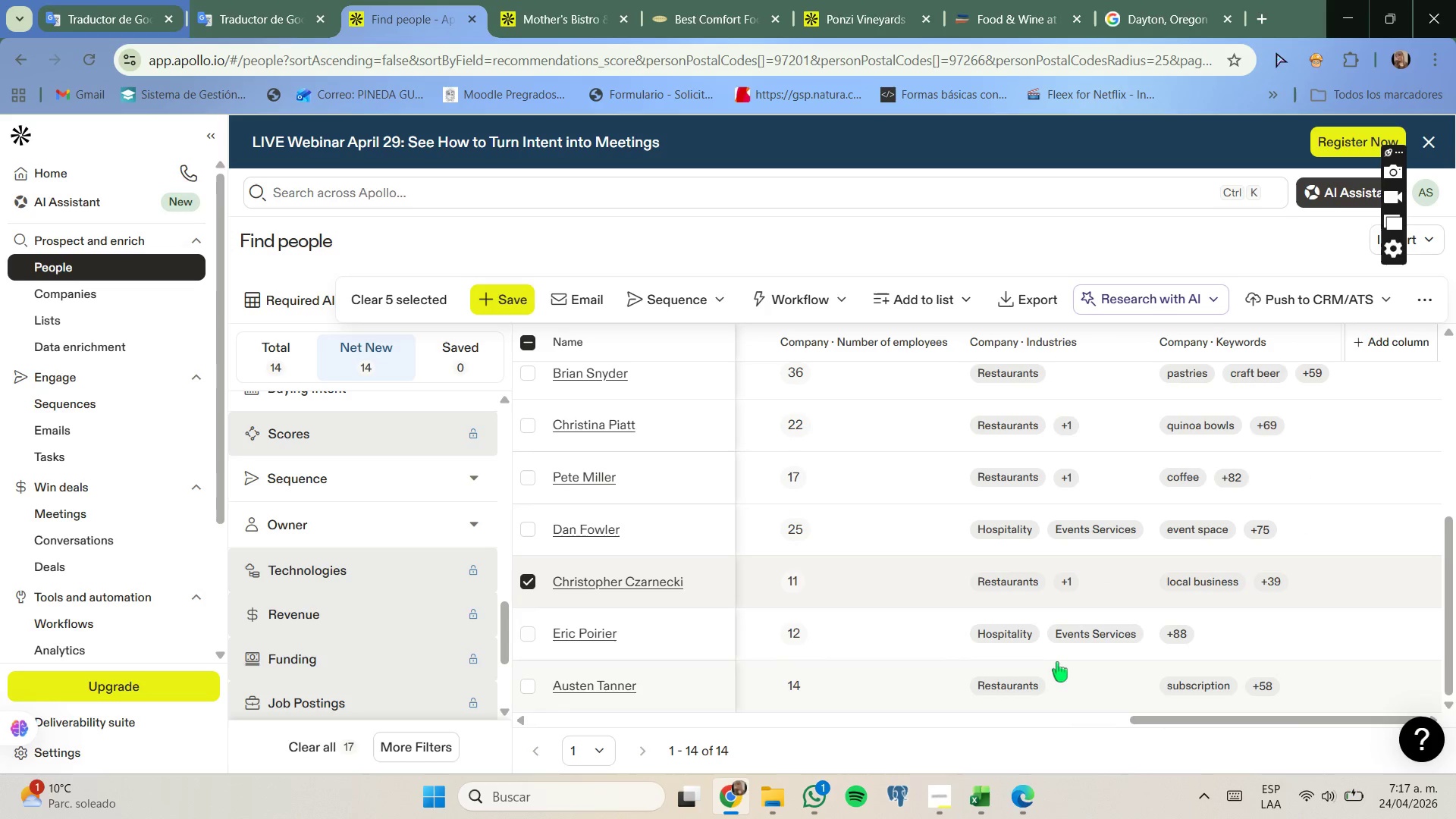 
scroll: coordinate [1058, 663], scroll_direction: down, amount: 3.0
 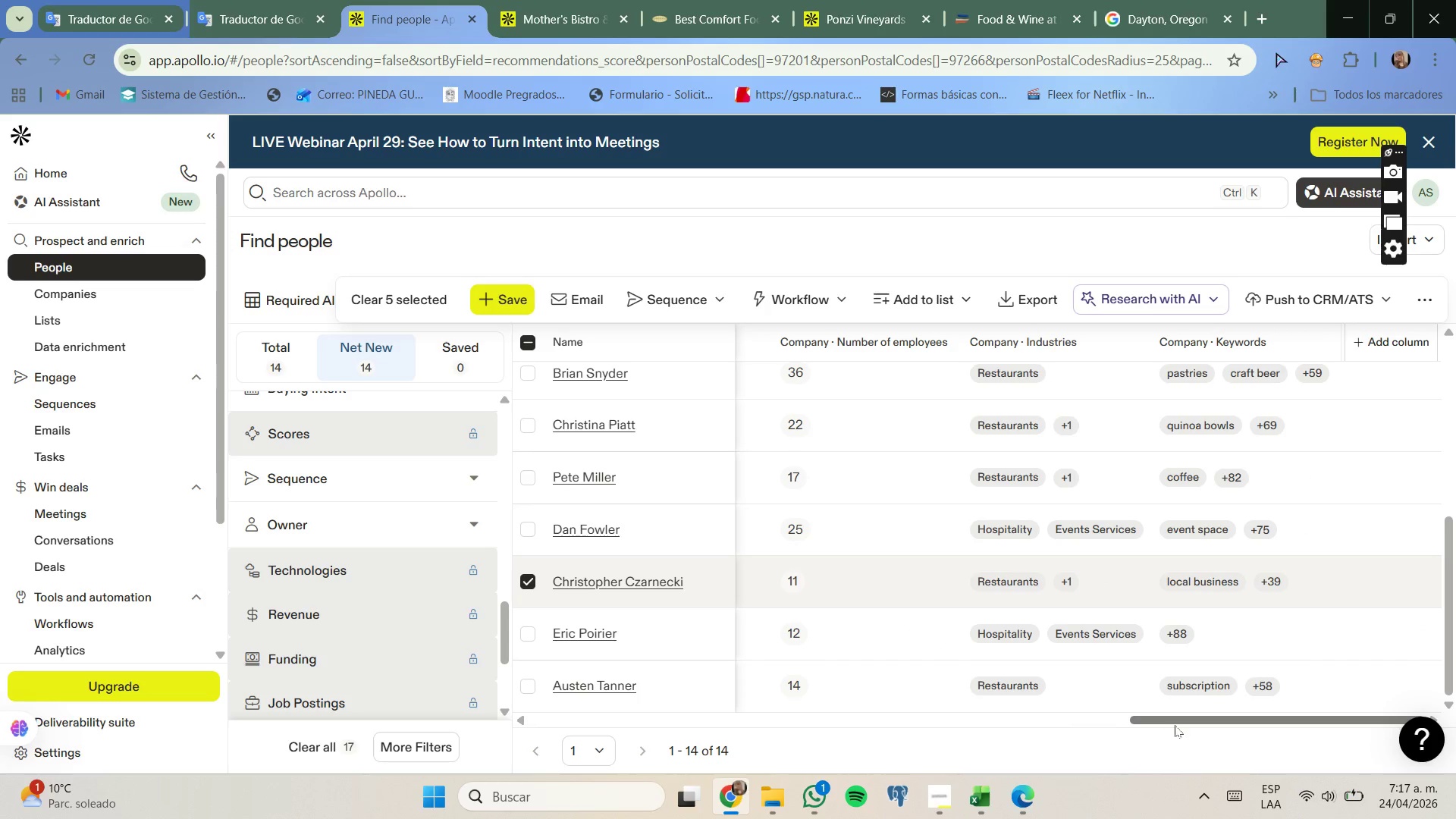 
left_click_drag(start_coordinate=[1175, 724], to_coordinate=[1053, 712])
 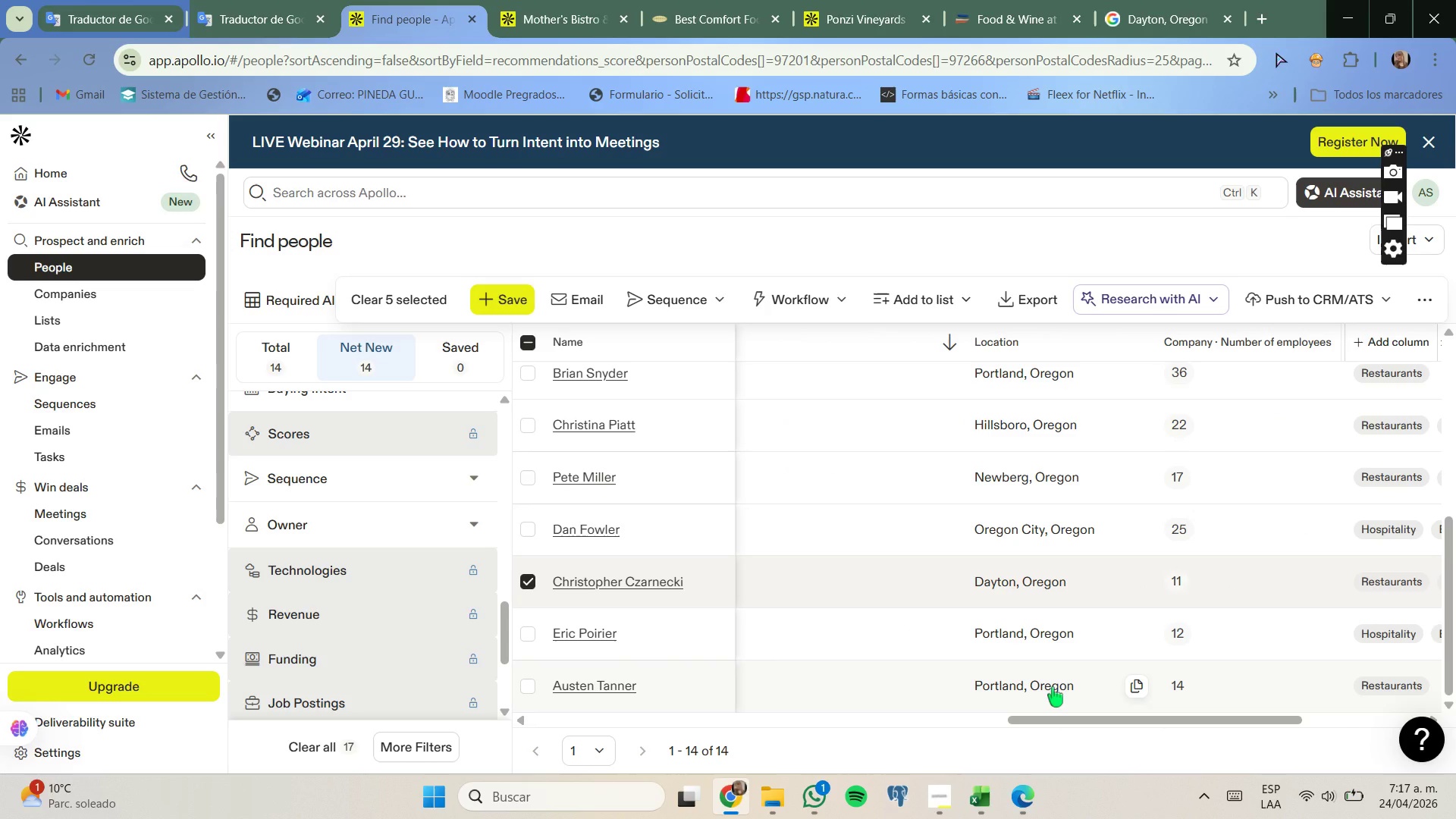 
scroll: coordinate [1053, 687], scroll_direction: down, amount: 1.0
 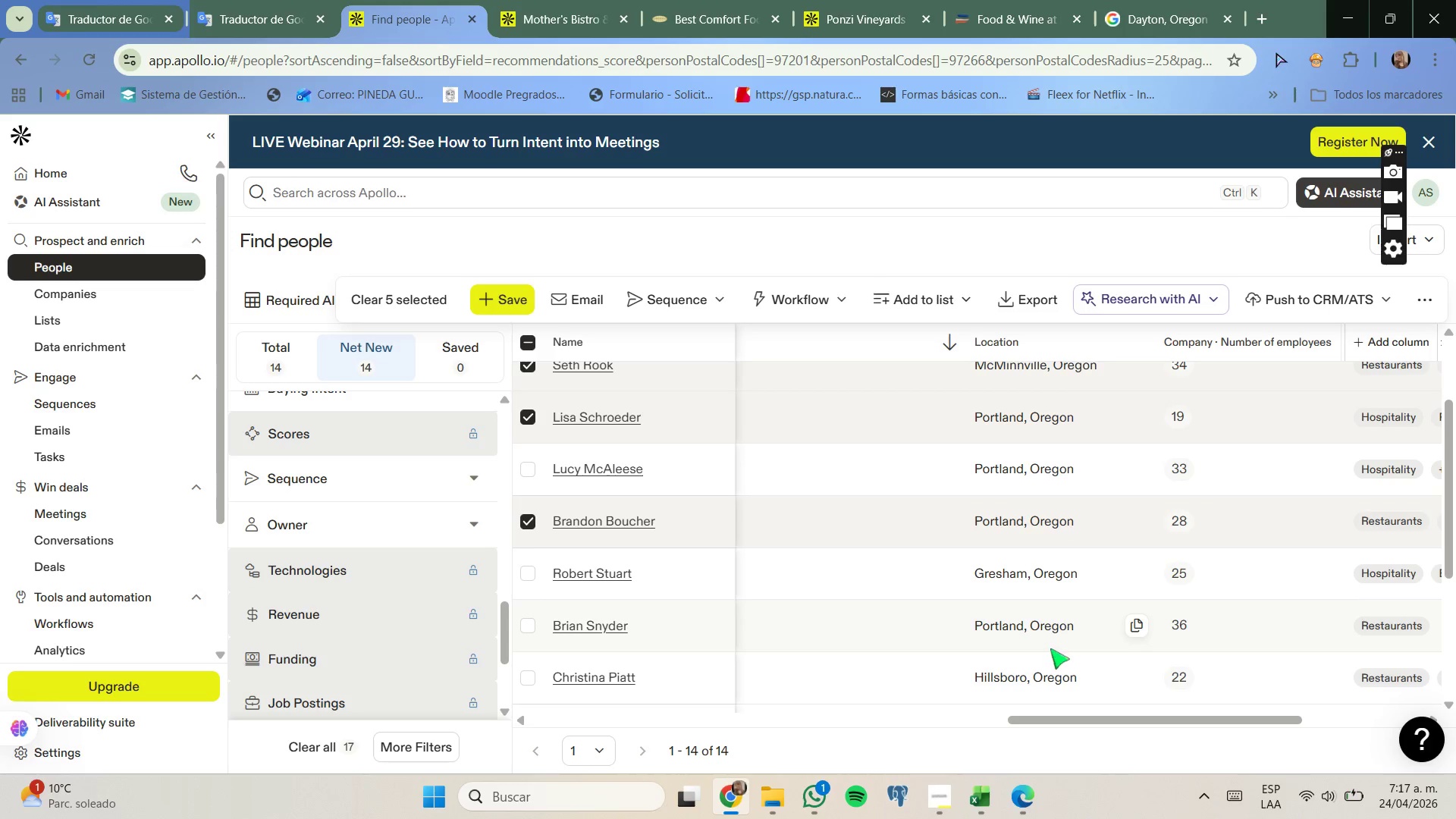 
left_click_drag(start_coordinate=[1068, 719], to_coordinate=[583, 704])
 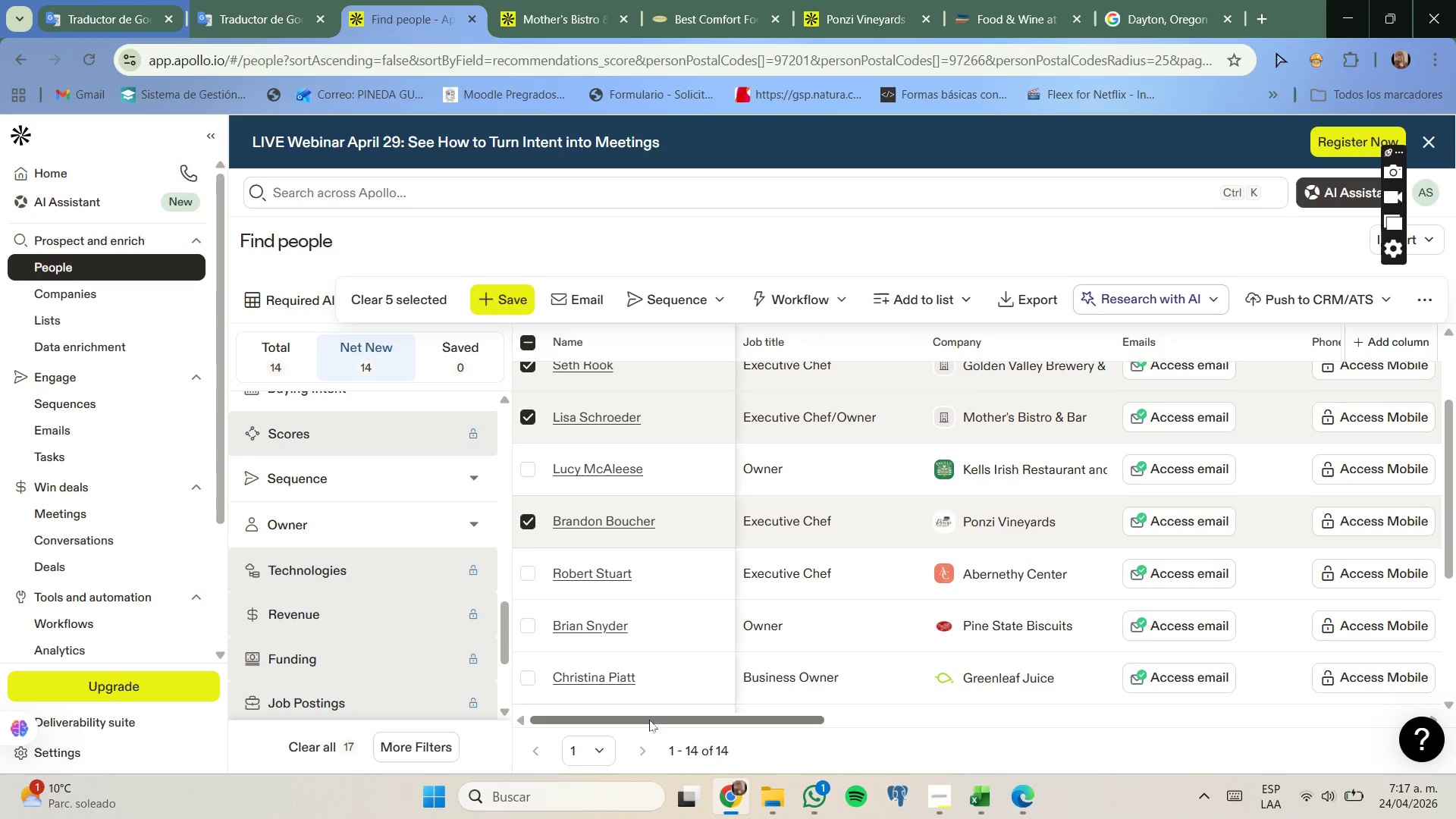 
left_click([583, 704])
 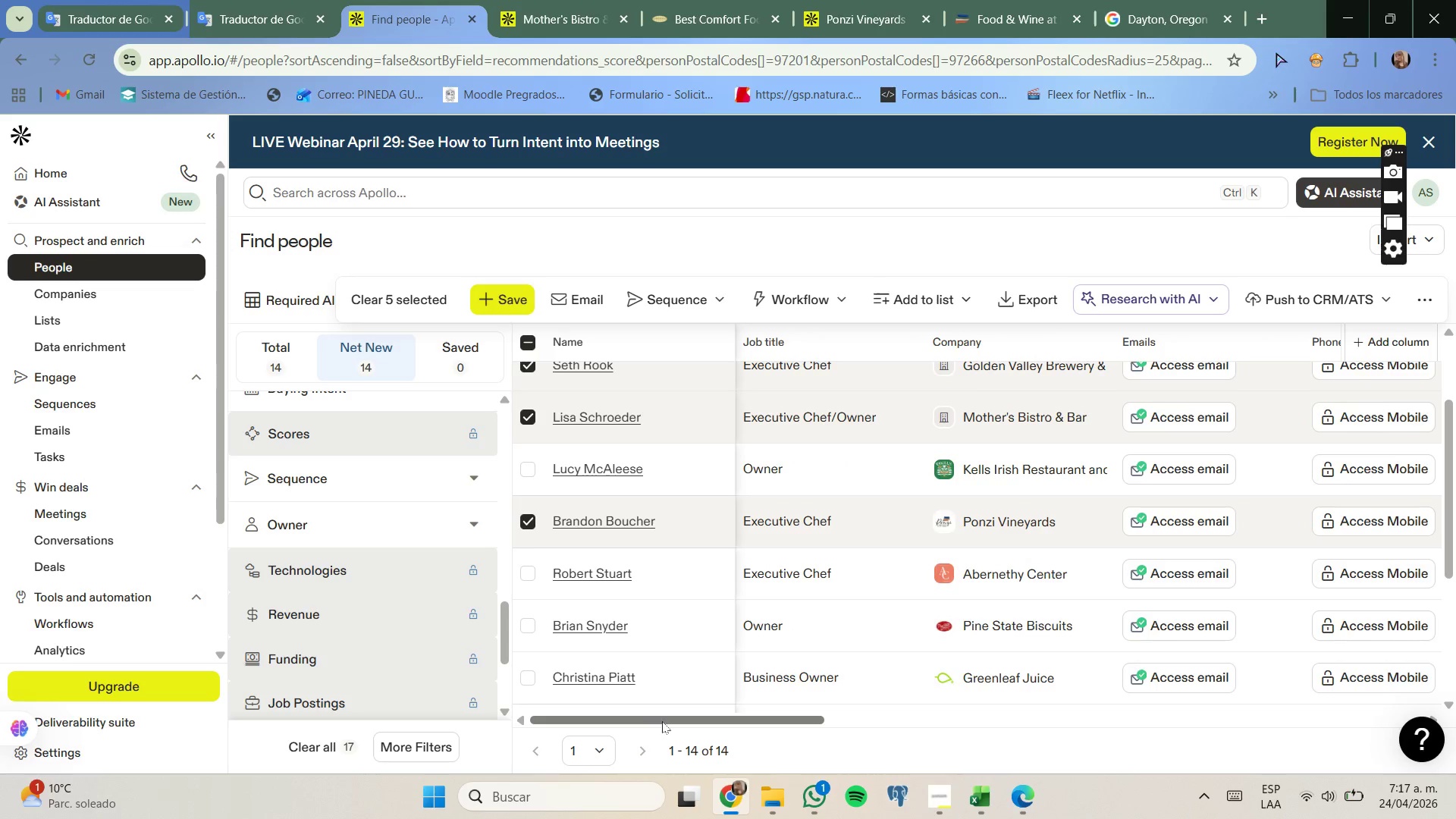 
left_click_drag(start_coordinate=[670, 721], to_coordinate=[626, 723])
 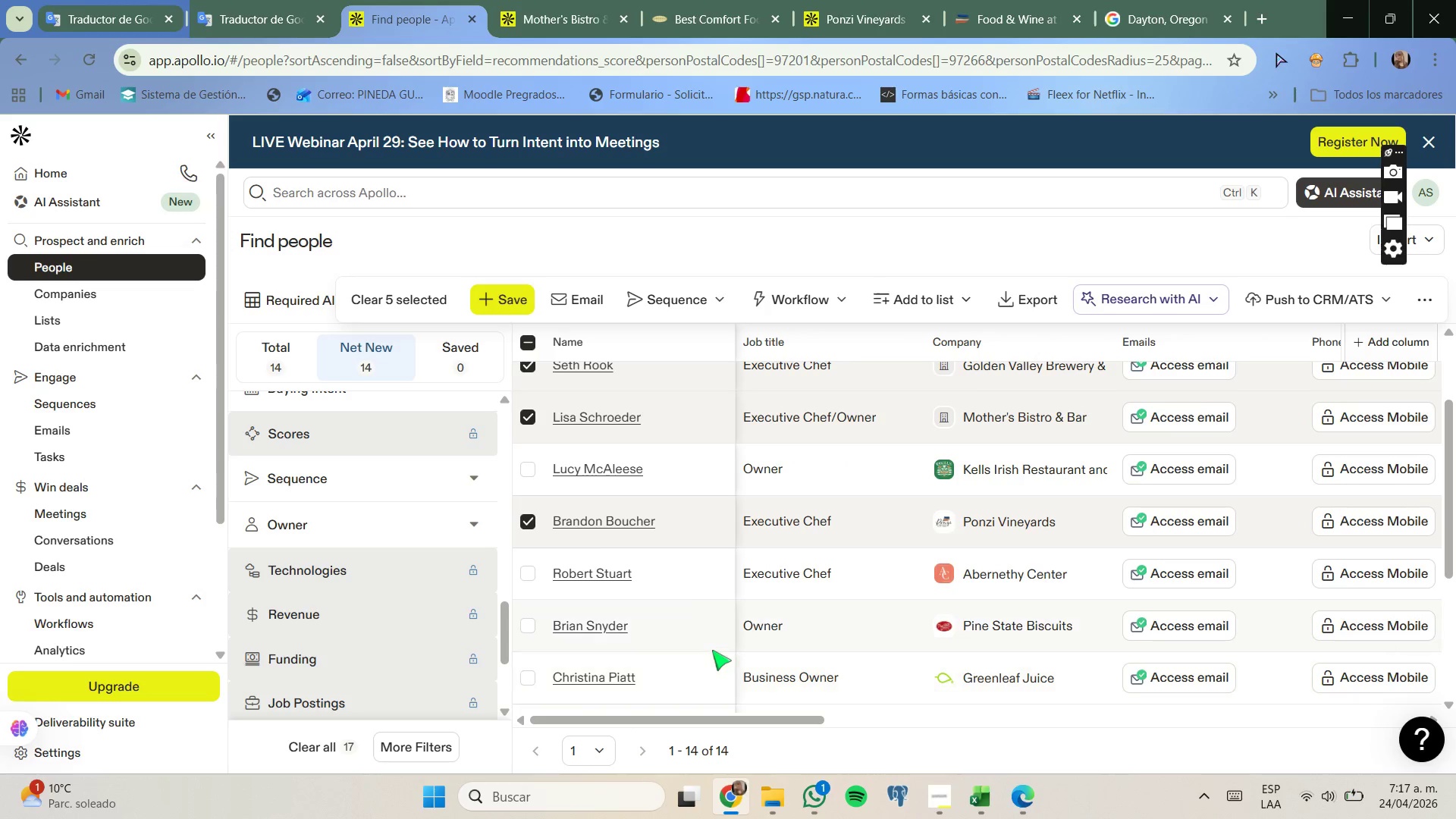 
scroll: coordinate [448, 596], scroll_direction: up, amount: 14.0
 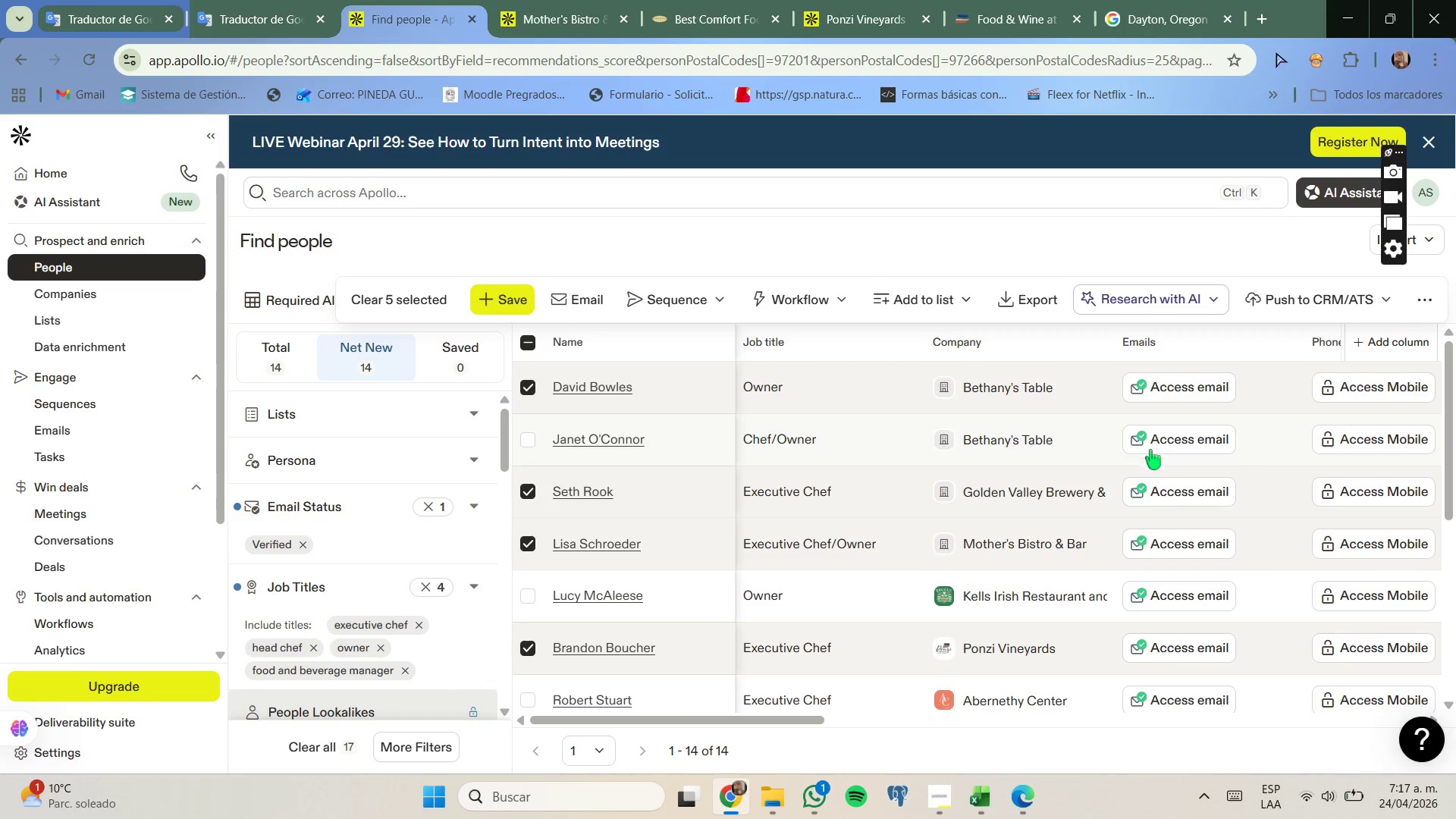 
left_click([1385, 255])
 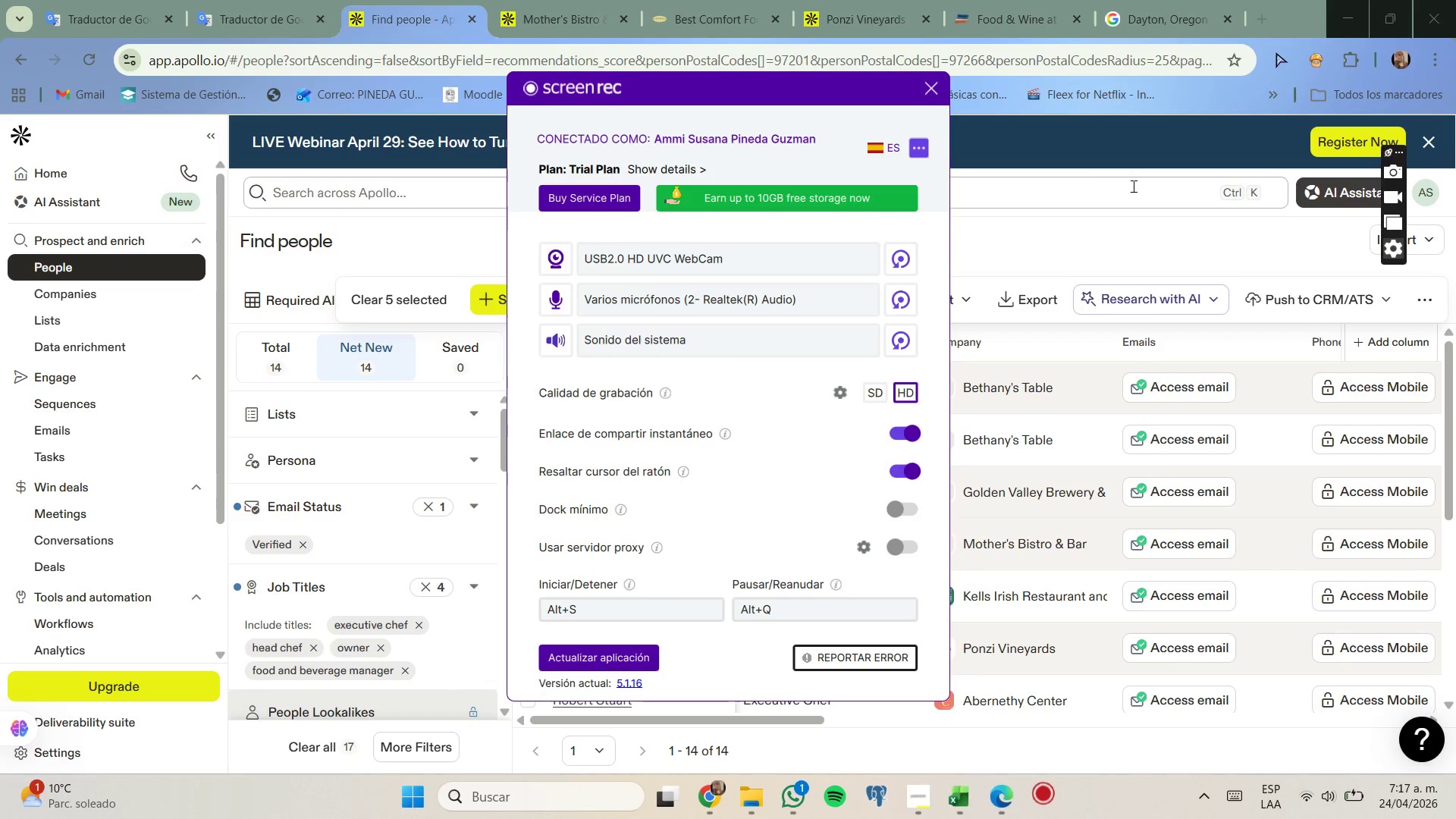 
mouse_move([921, 170])
 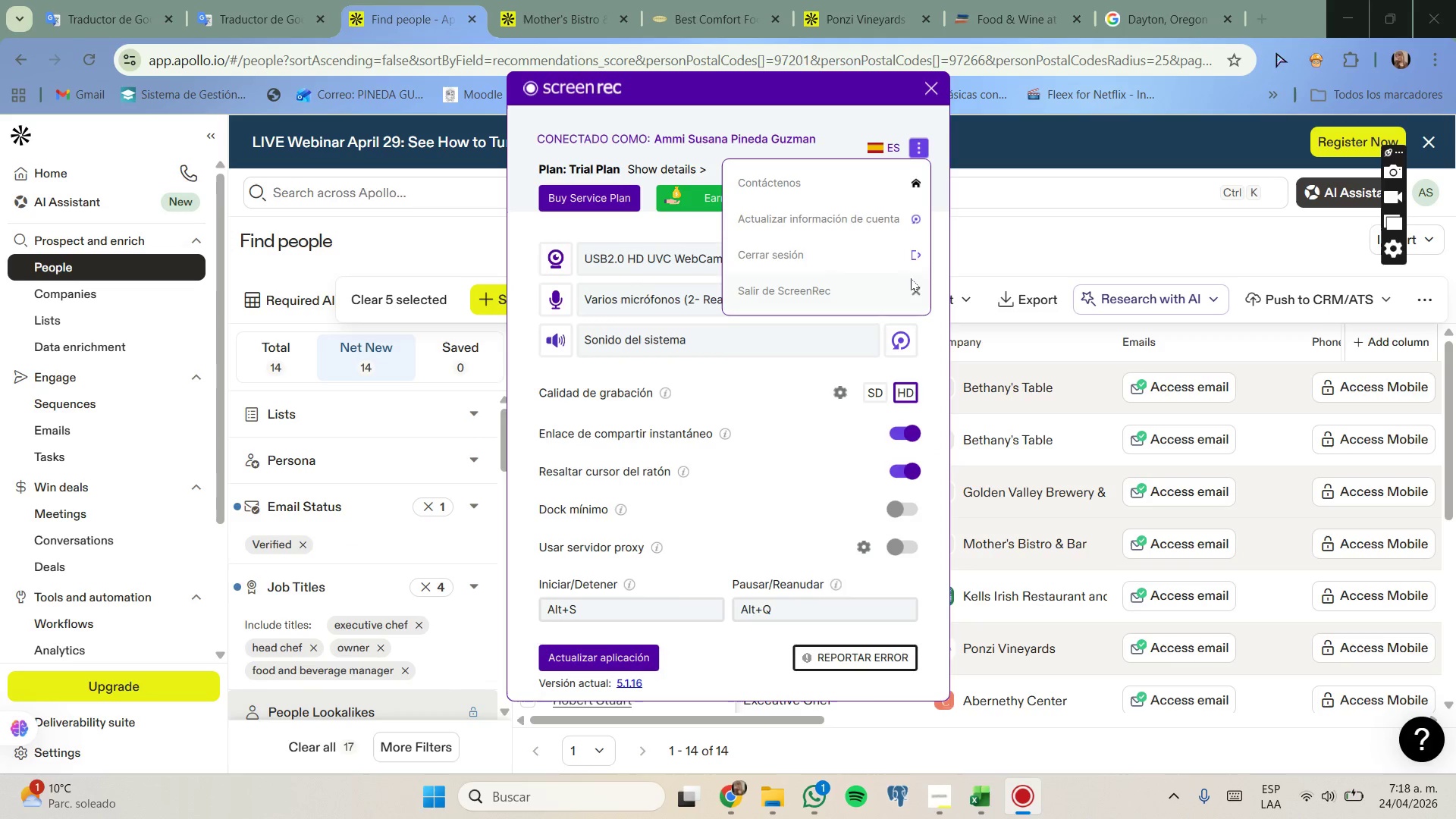 
left_click([909, 284])
 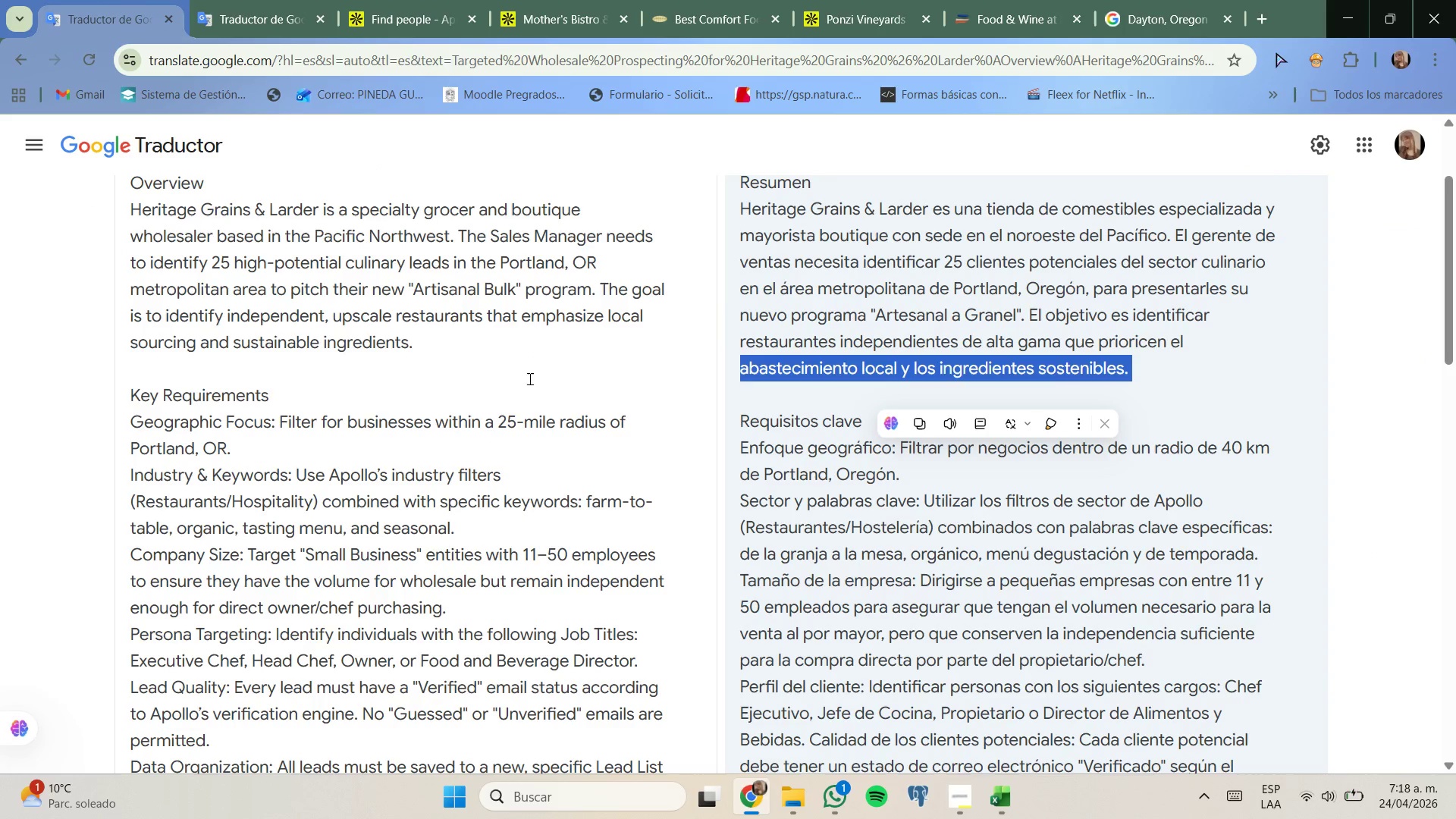 
wait(5.89)
 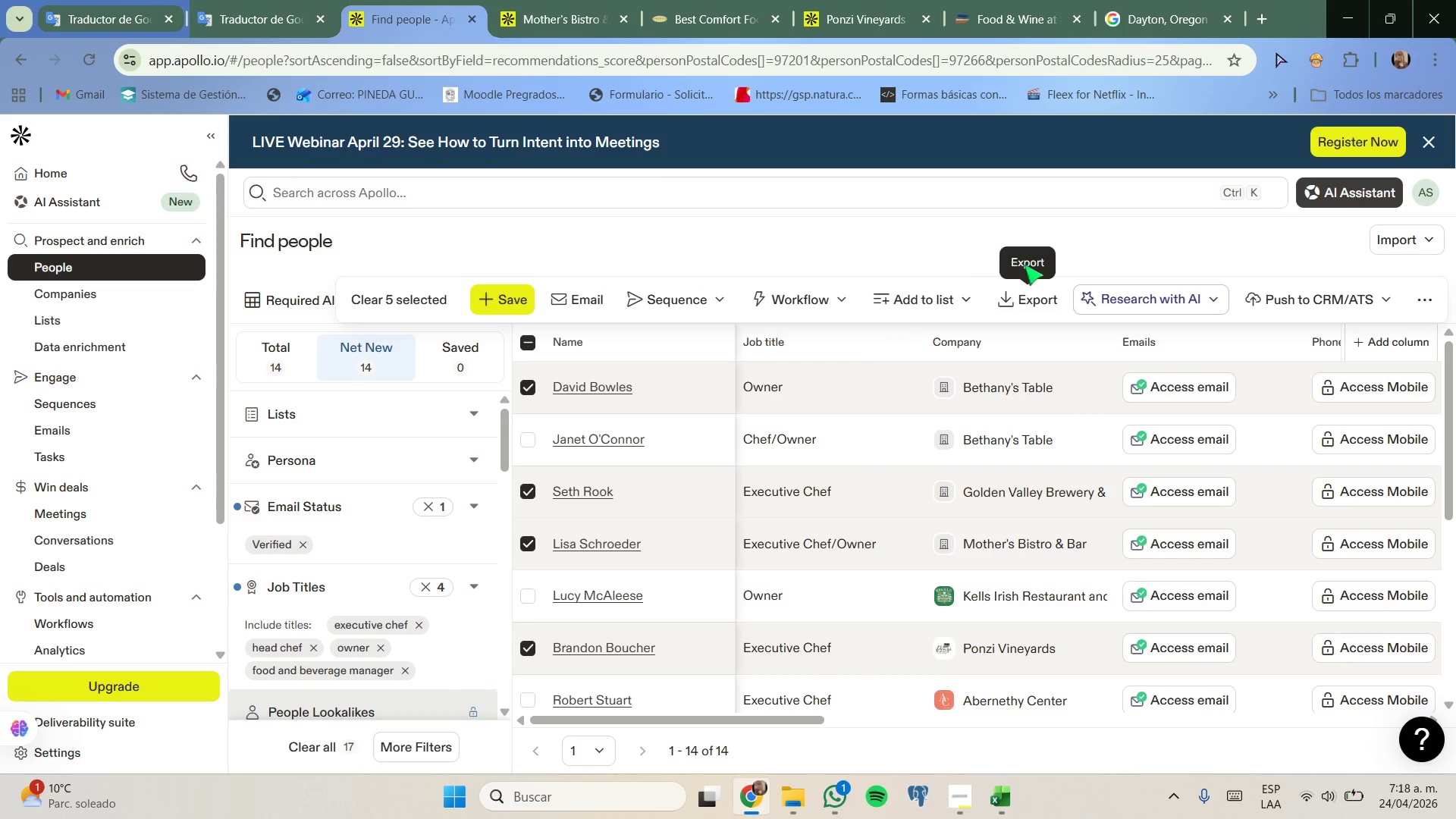 
left_click([1323, 397])
 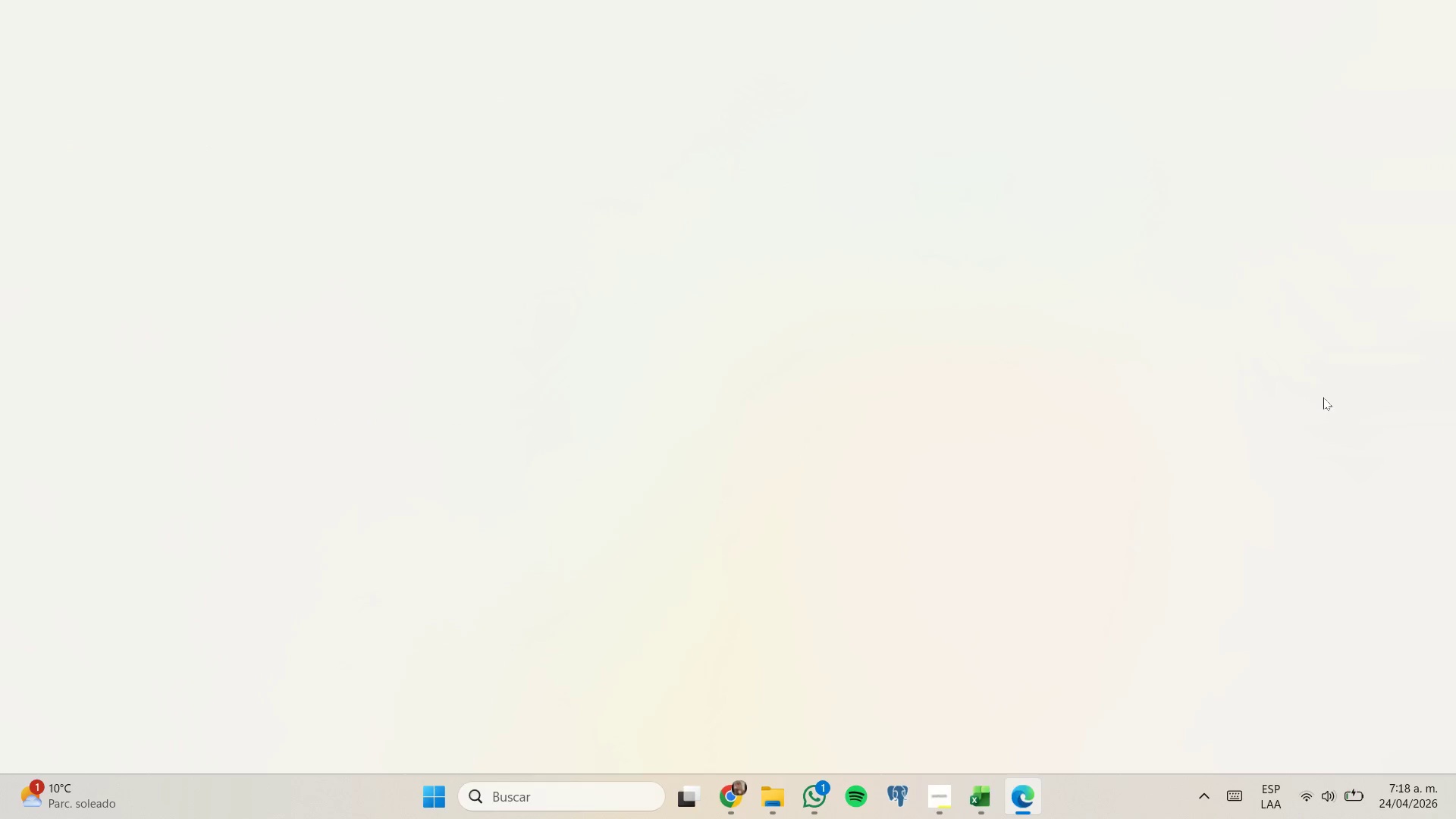 
wait(5.7)
 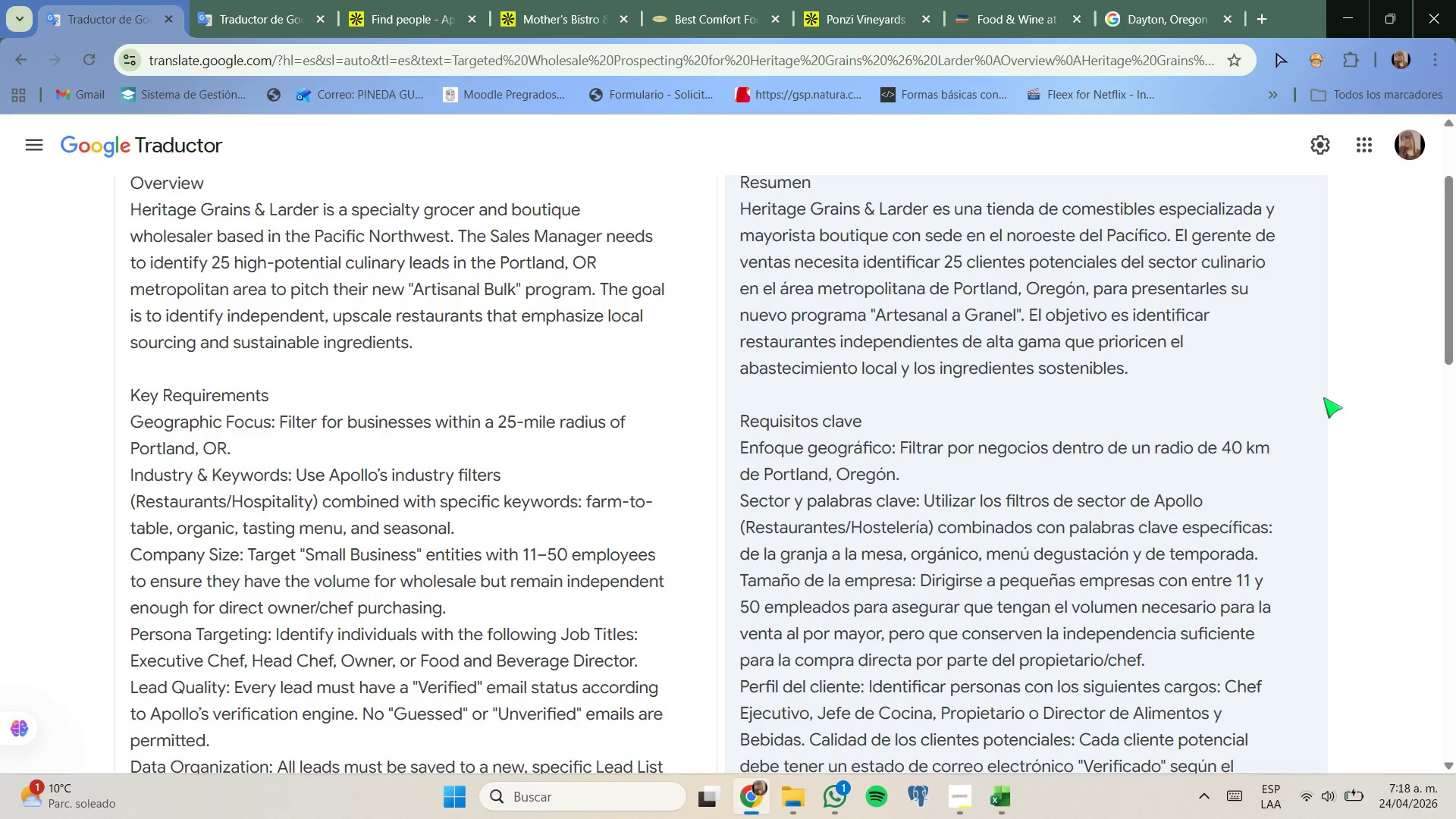 
left_click_drag(start_coordinate=[717, 811], to_coordinate=[714, 815])
 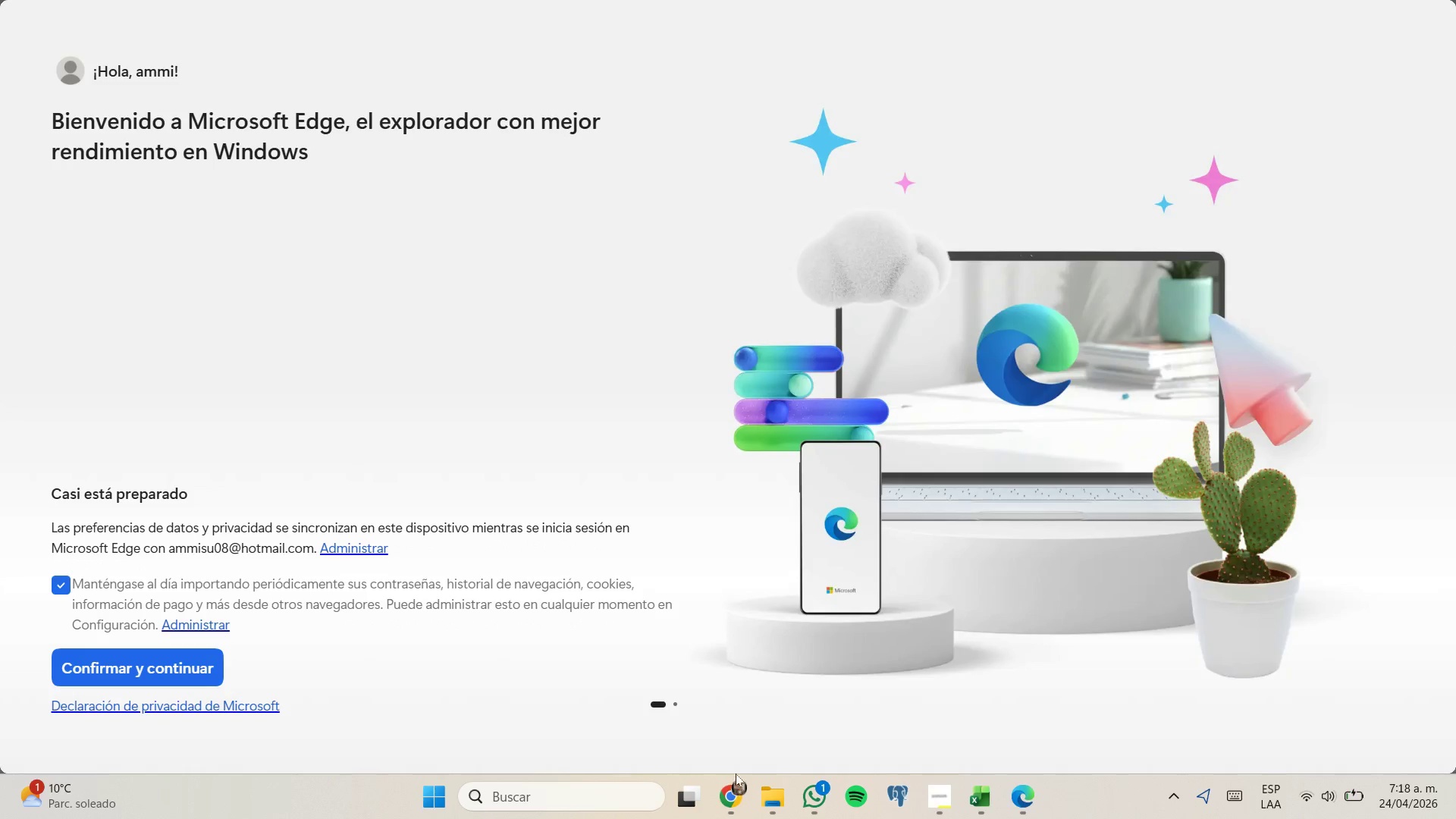 
left_click([742, 797])
 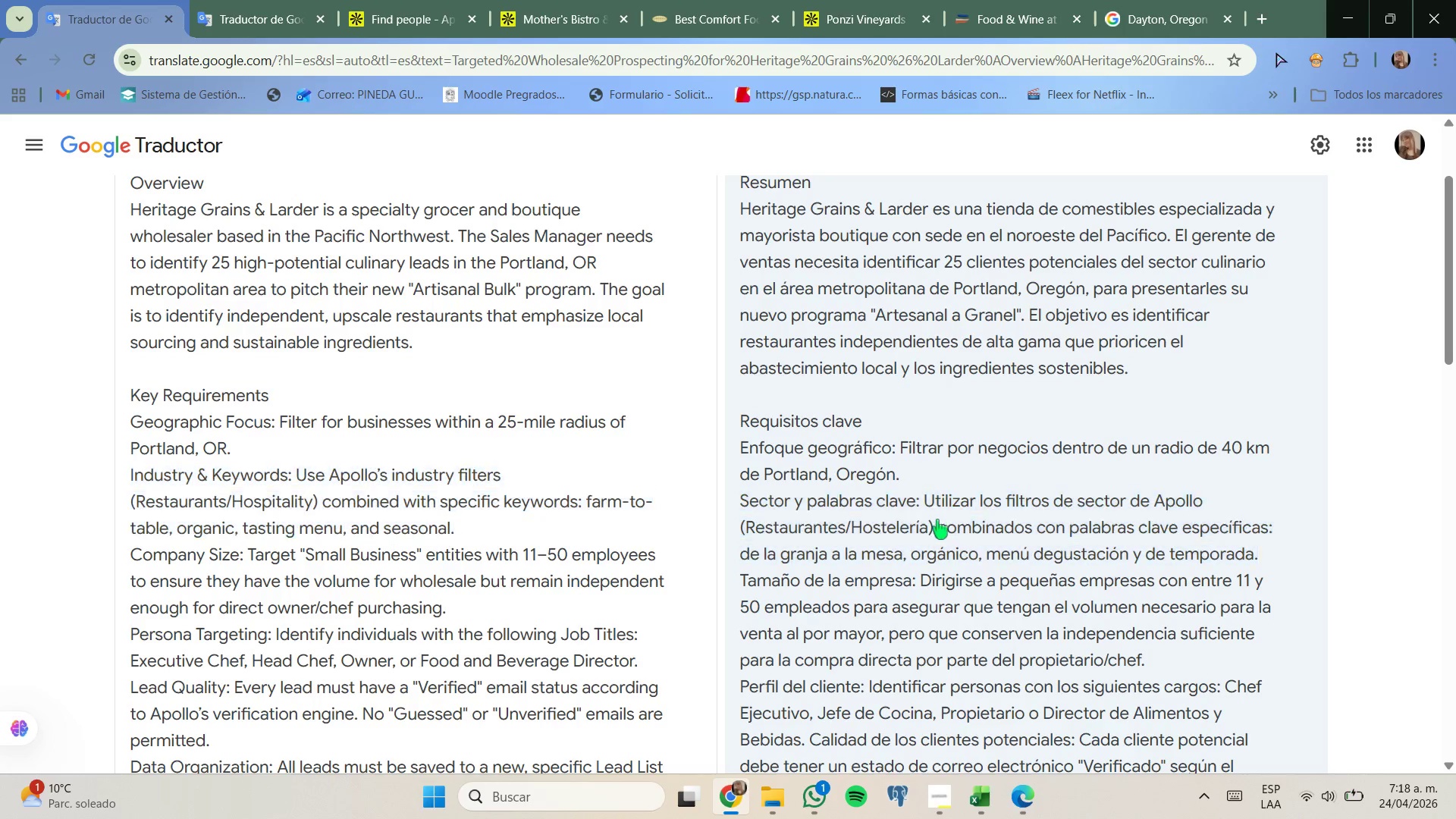 
wait(19.97)
 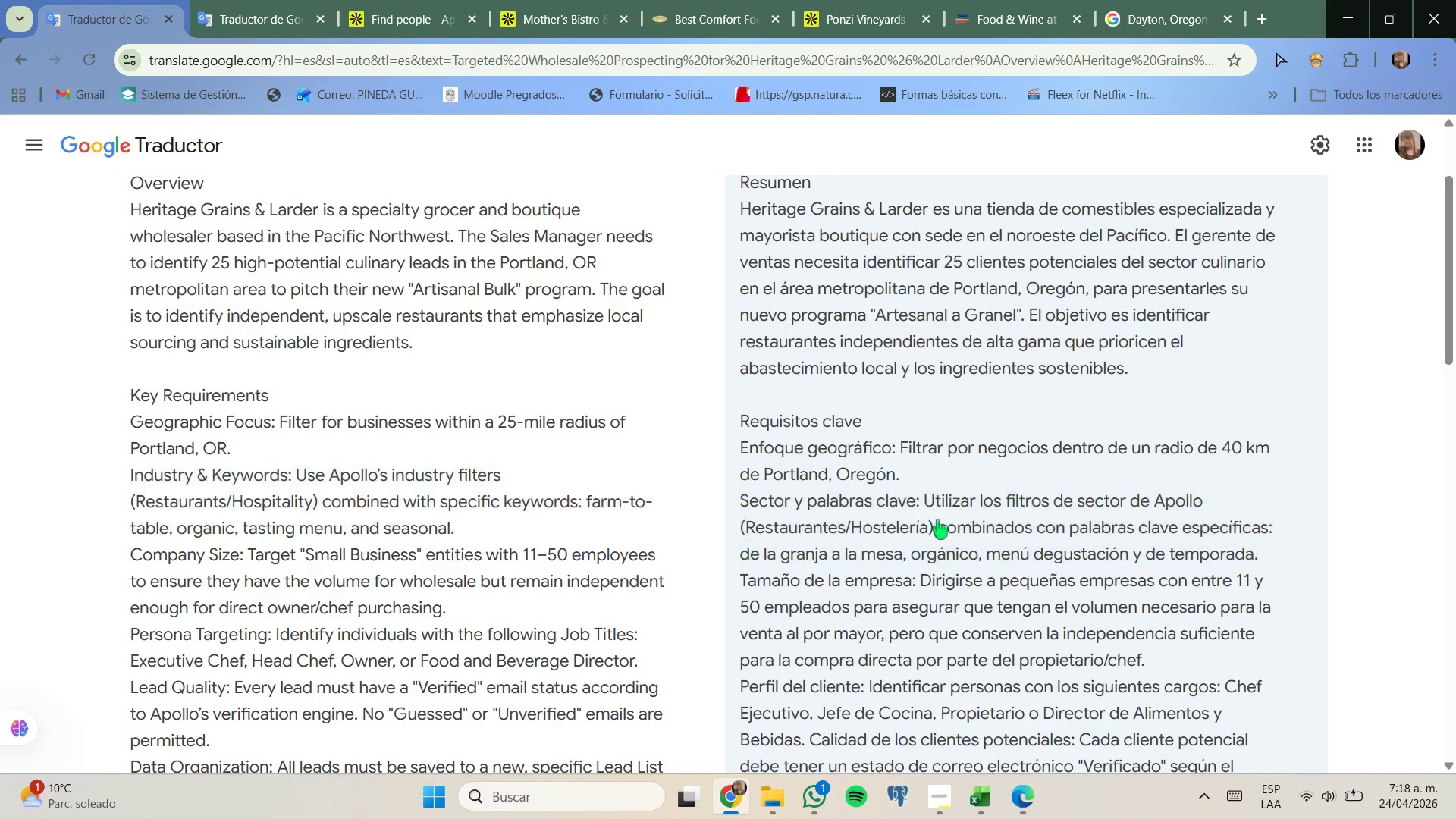 
scroll: coordinate [991, 523], scroll_direction: none, amount: 0.0
 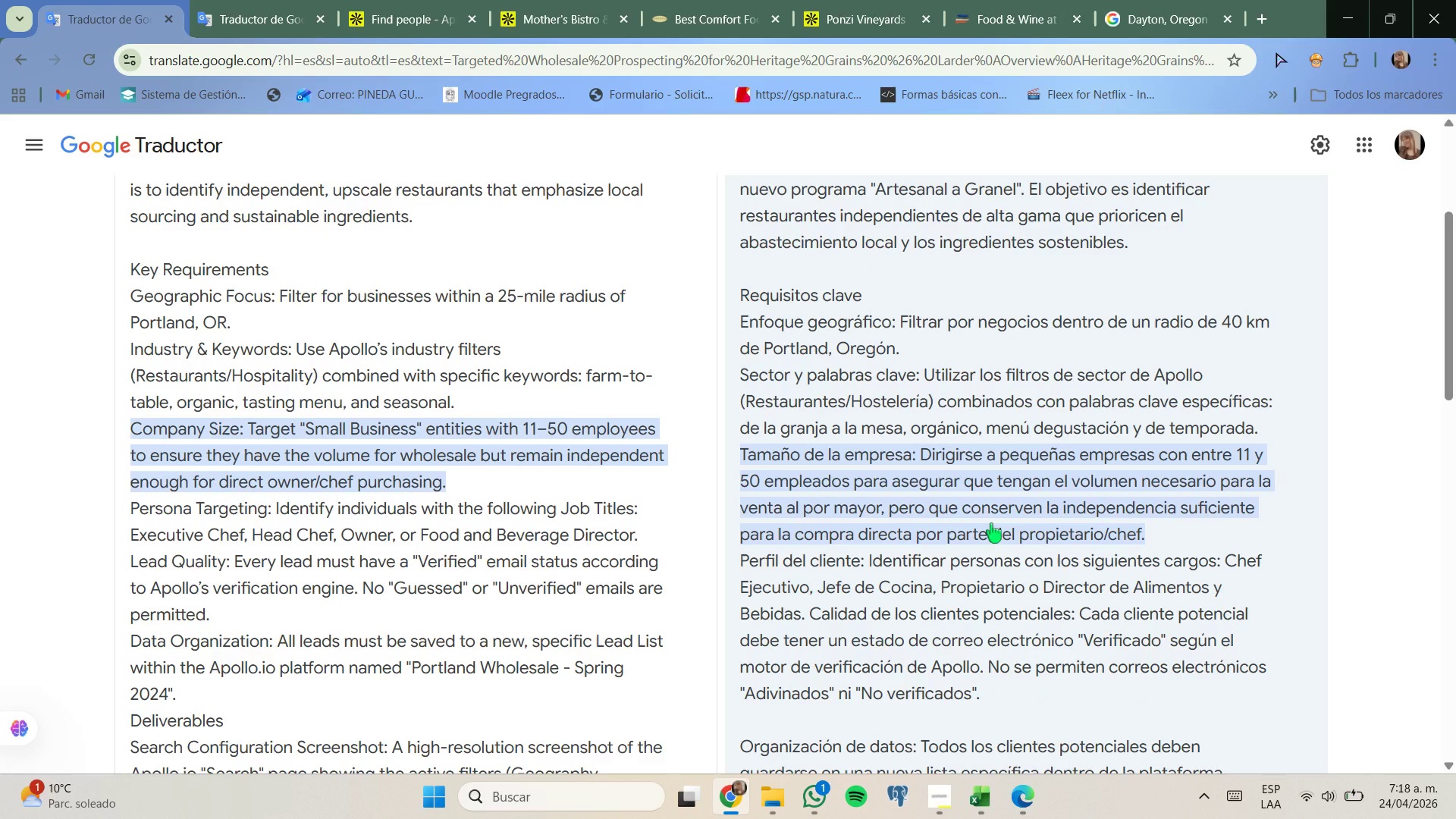 
scroll: coordinate [990, 523], scroll_direction: down, amount: 5.0
 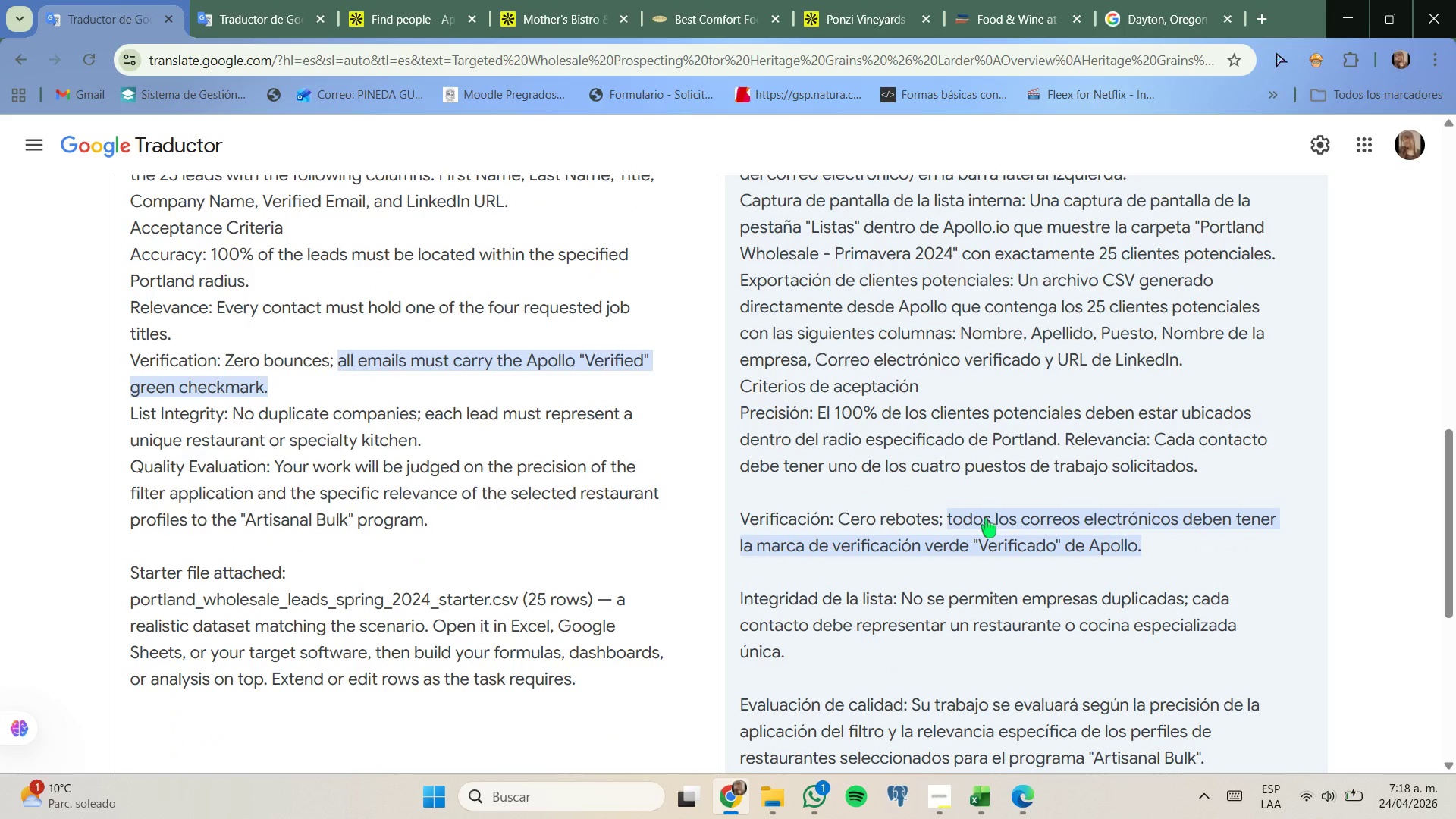 
wait(11.89)
 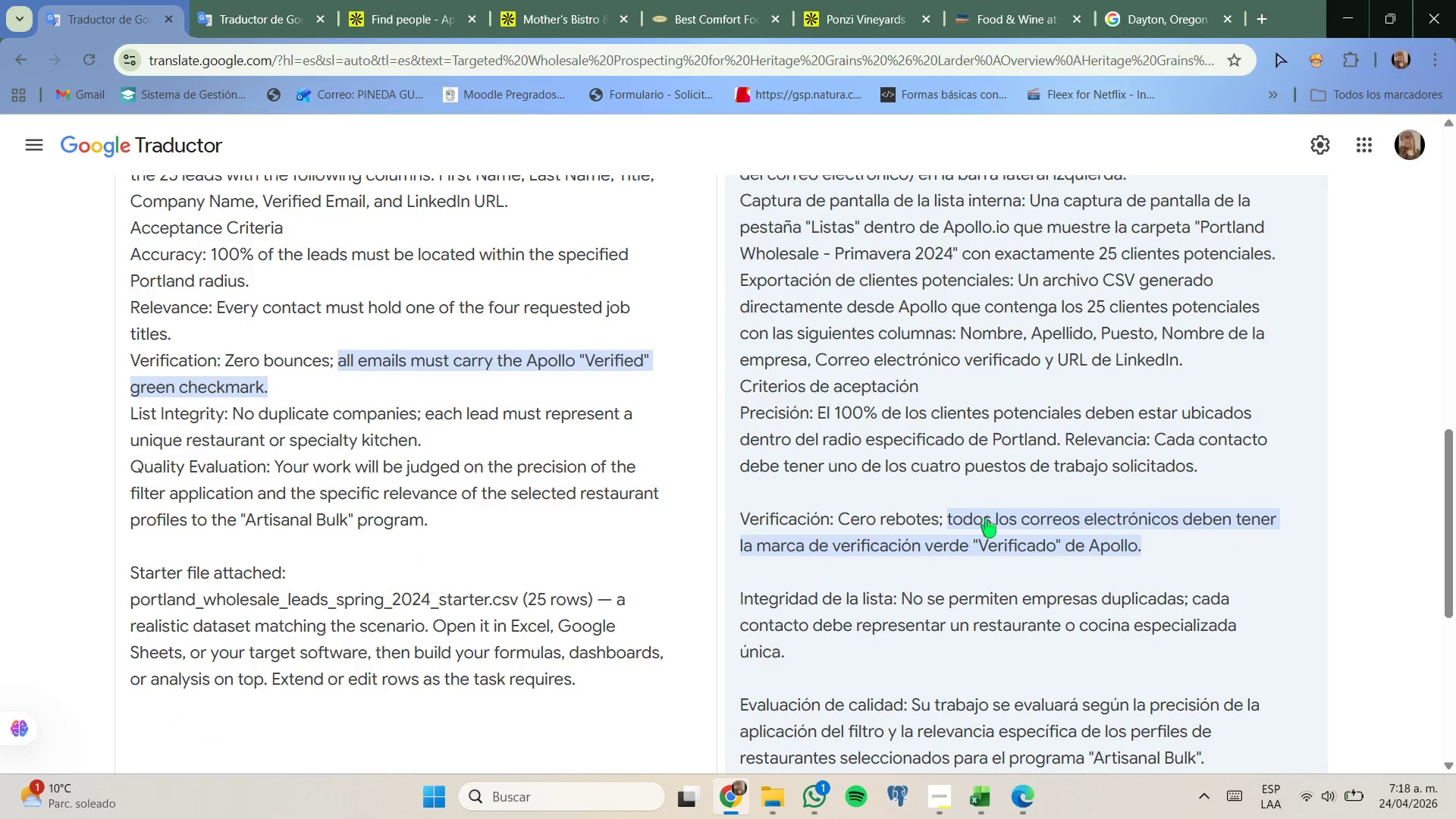 
scroll: coordinate [984, 519], scroll_direction: down, amount: 1.0
 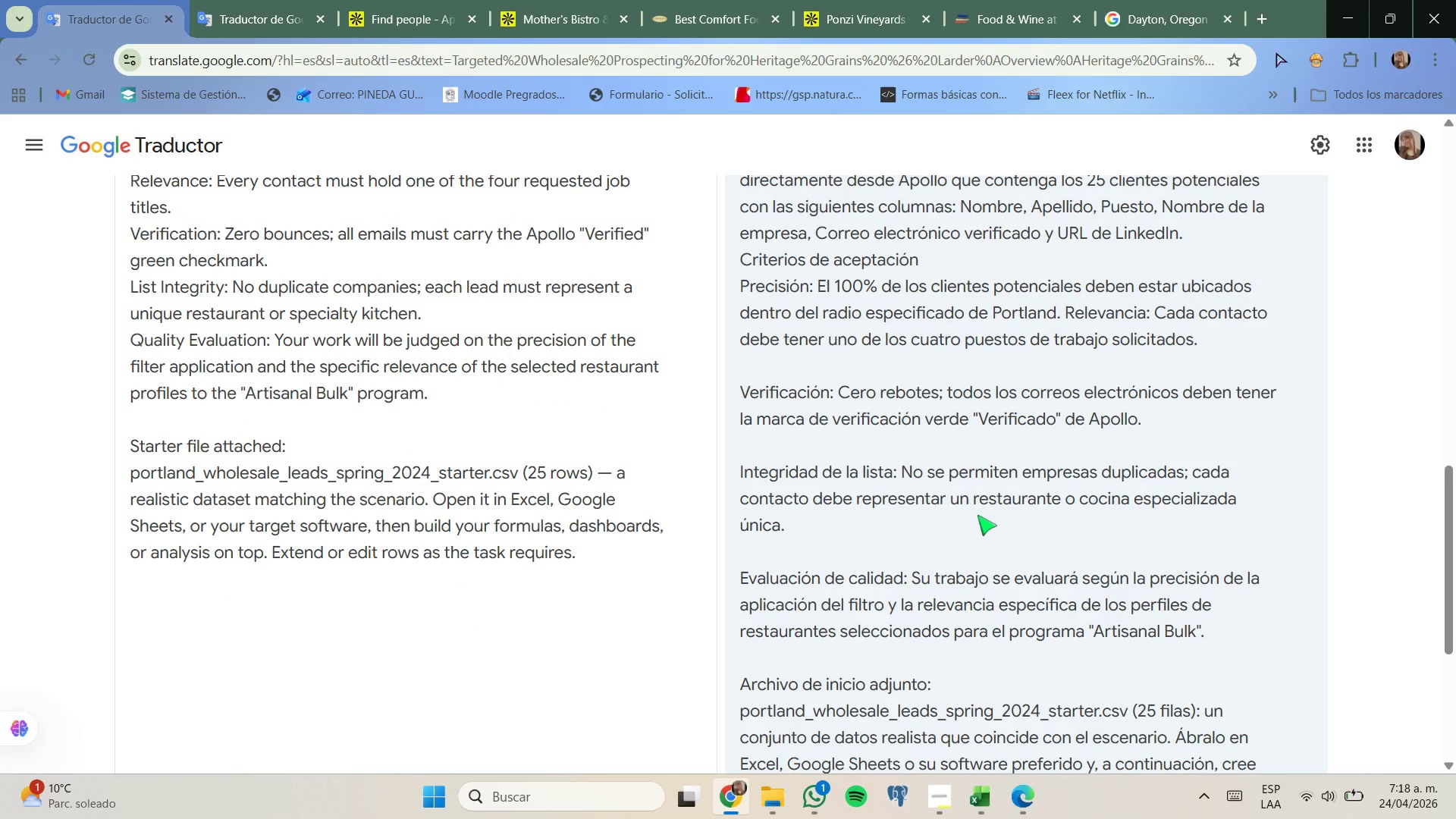 
wait(5.69)
 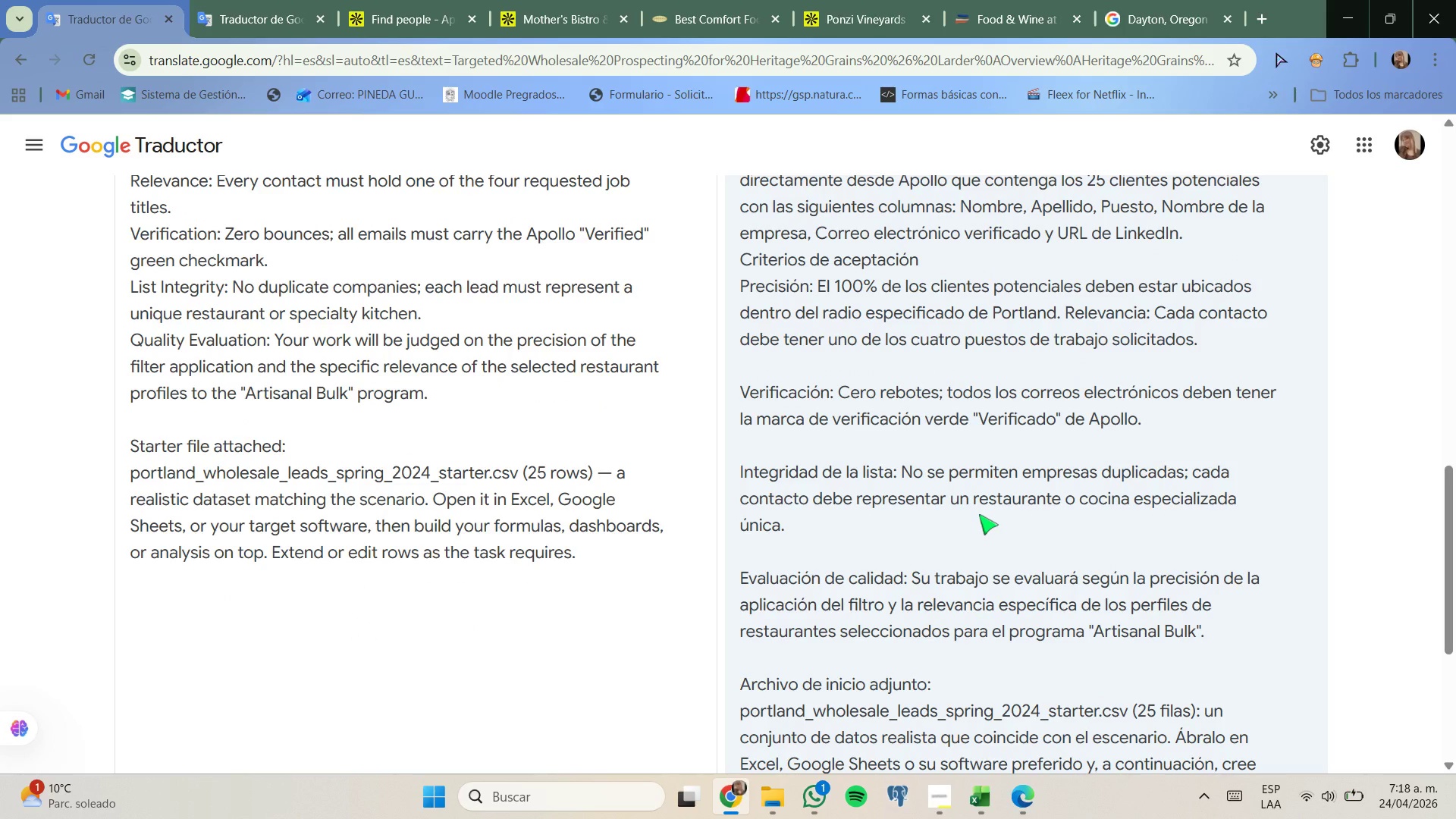 
scroll: coordinate [977, 516], scroll_direction: down, amount: 1.0
 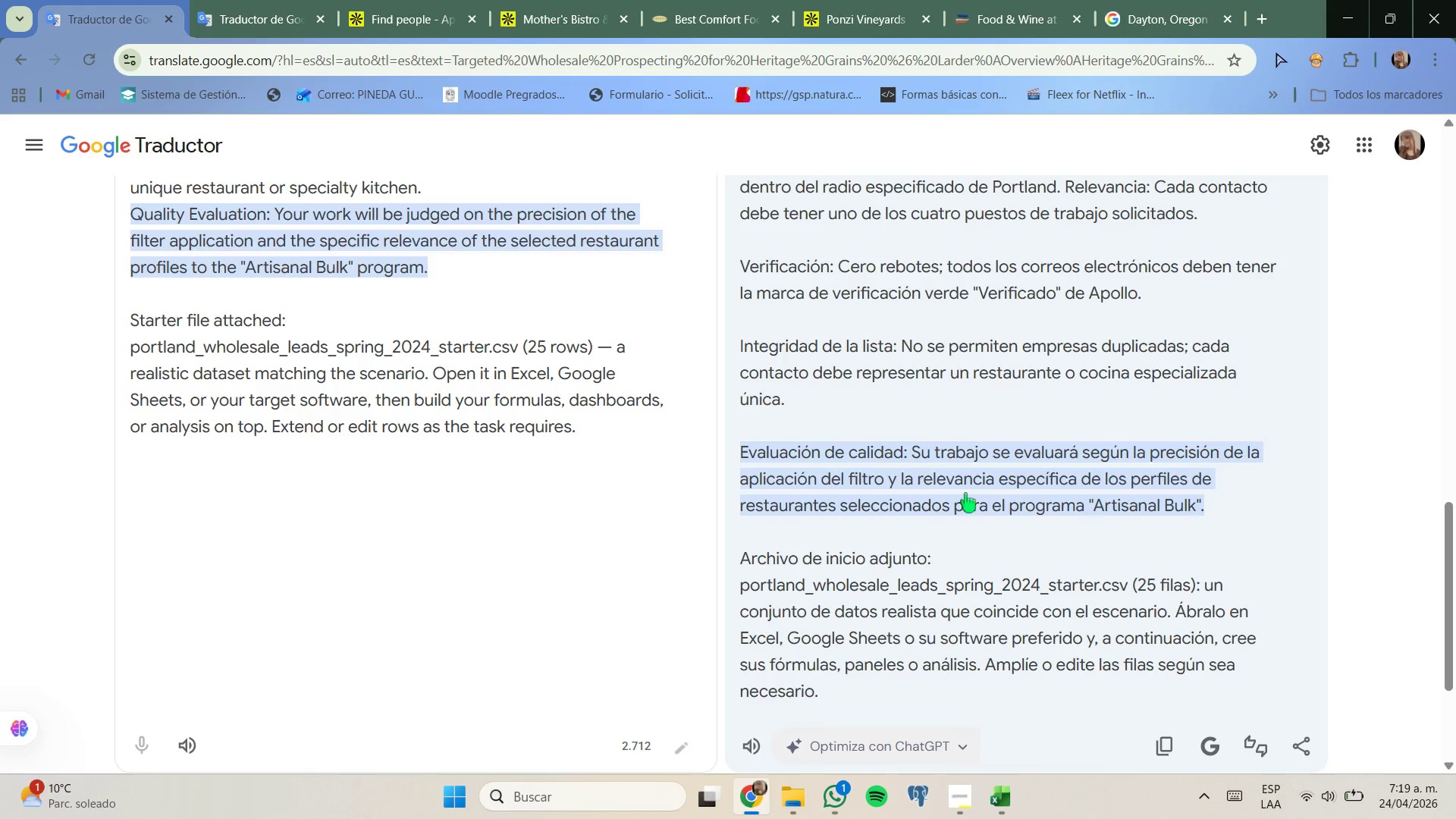 
wait(7.73)
 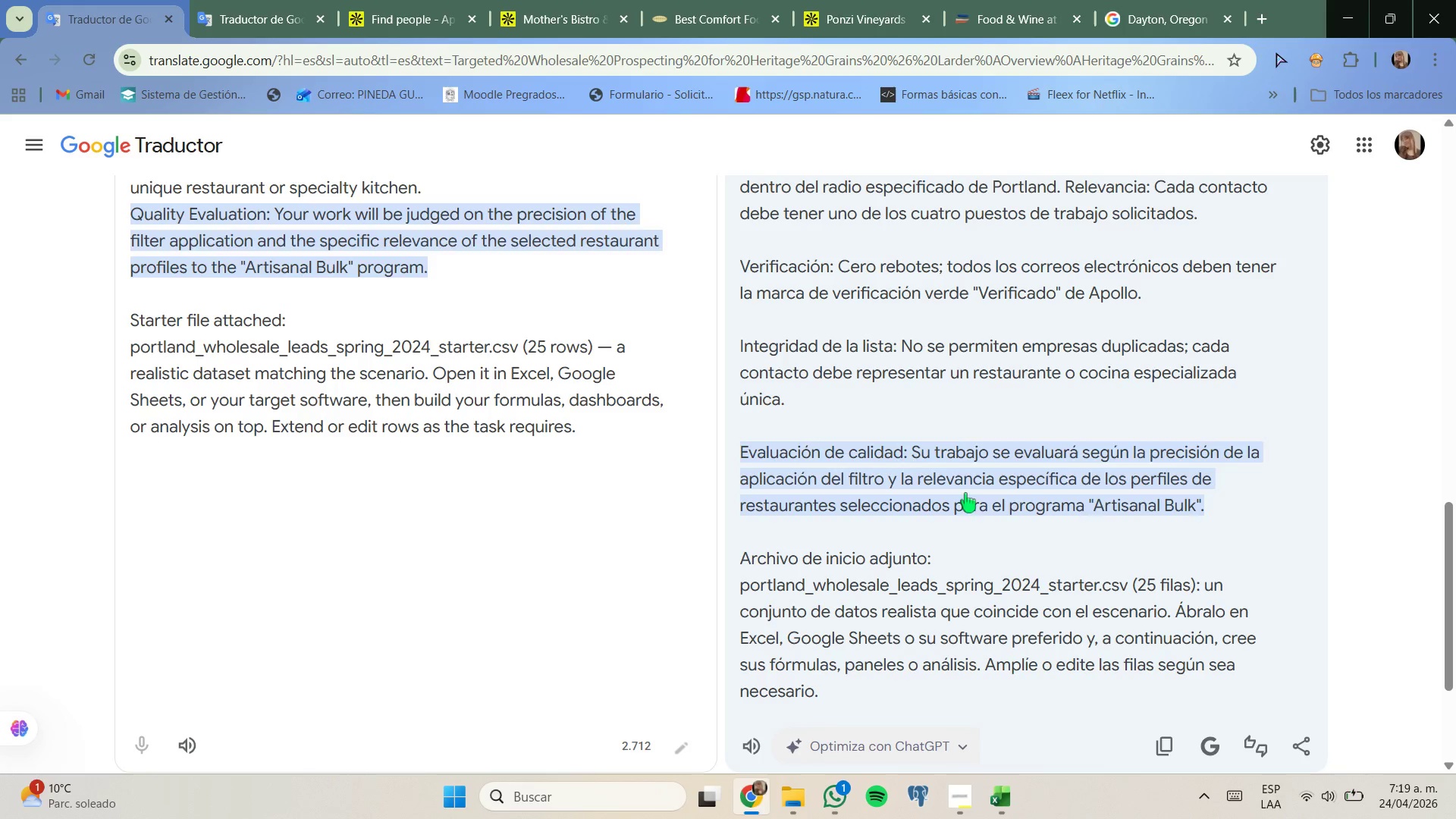 
scroll: coordinate [952, 440], scroll_direction: none, amount: 0.0
 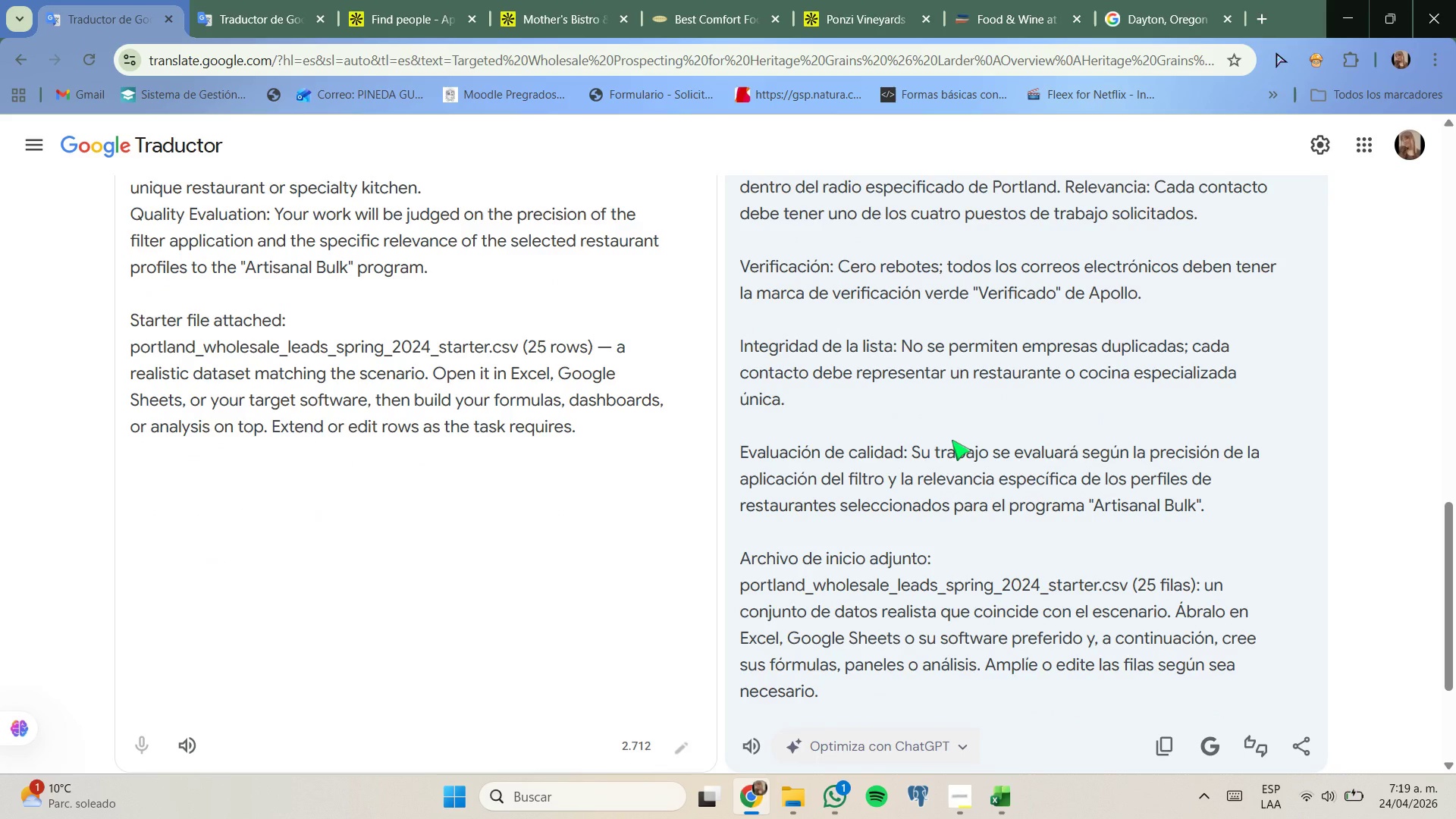 
scroll: coordinate [952, 440], scroll_direction: up, amount: 3.0
 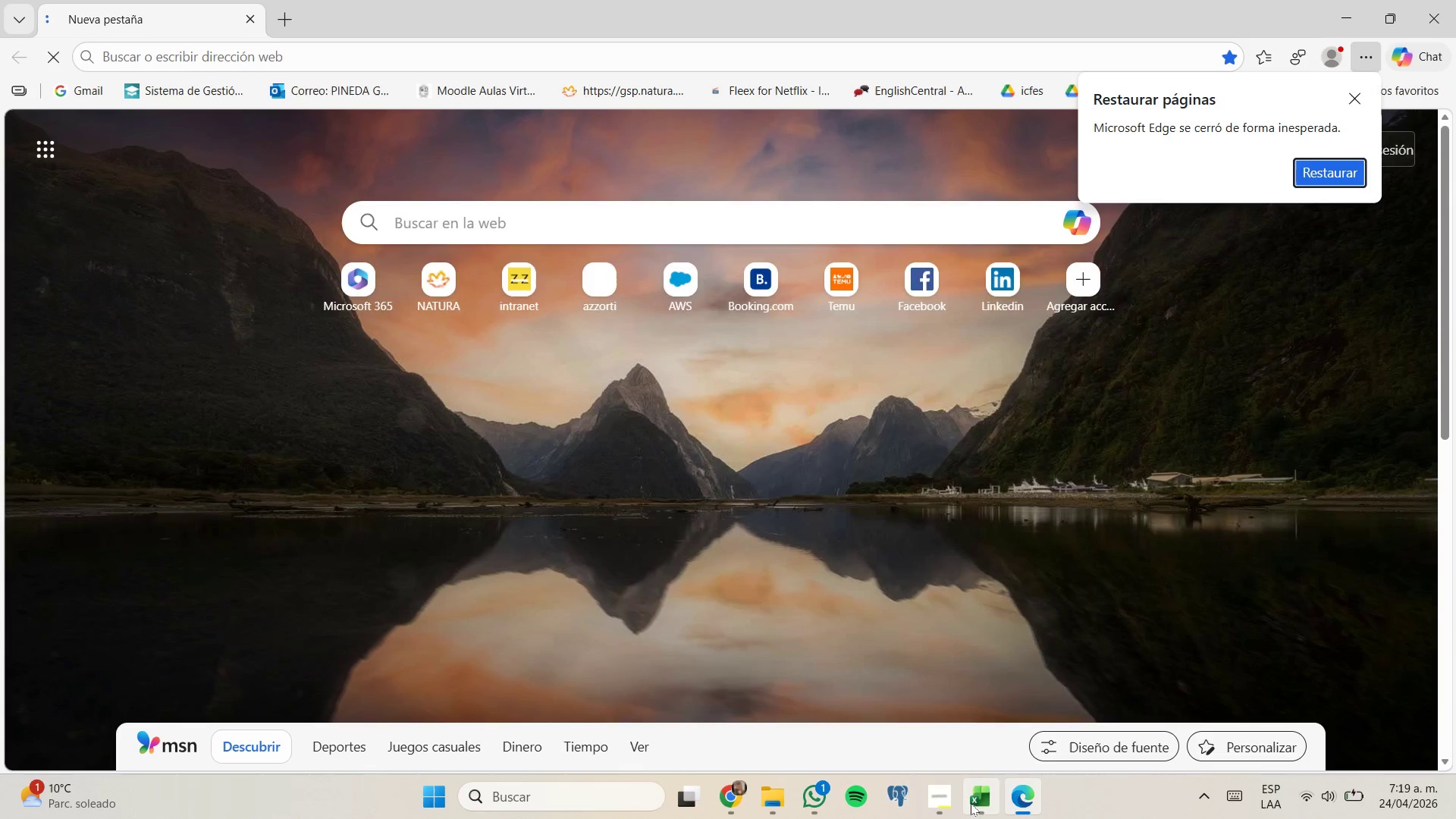 
left_click([721, 800])
 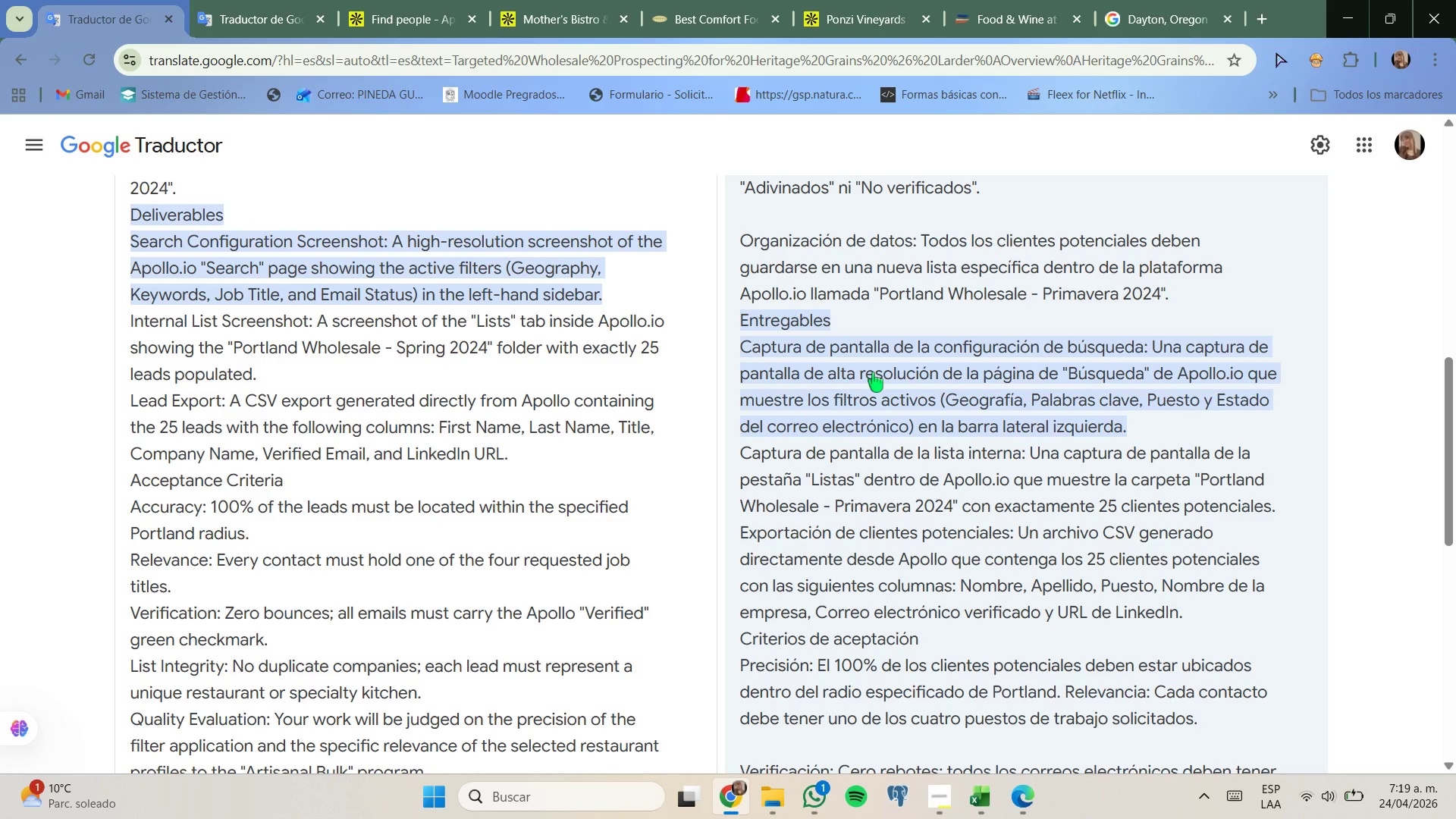 
wait(14.45)
 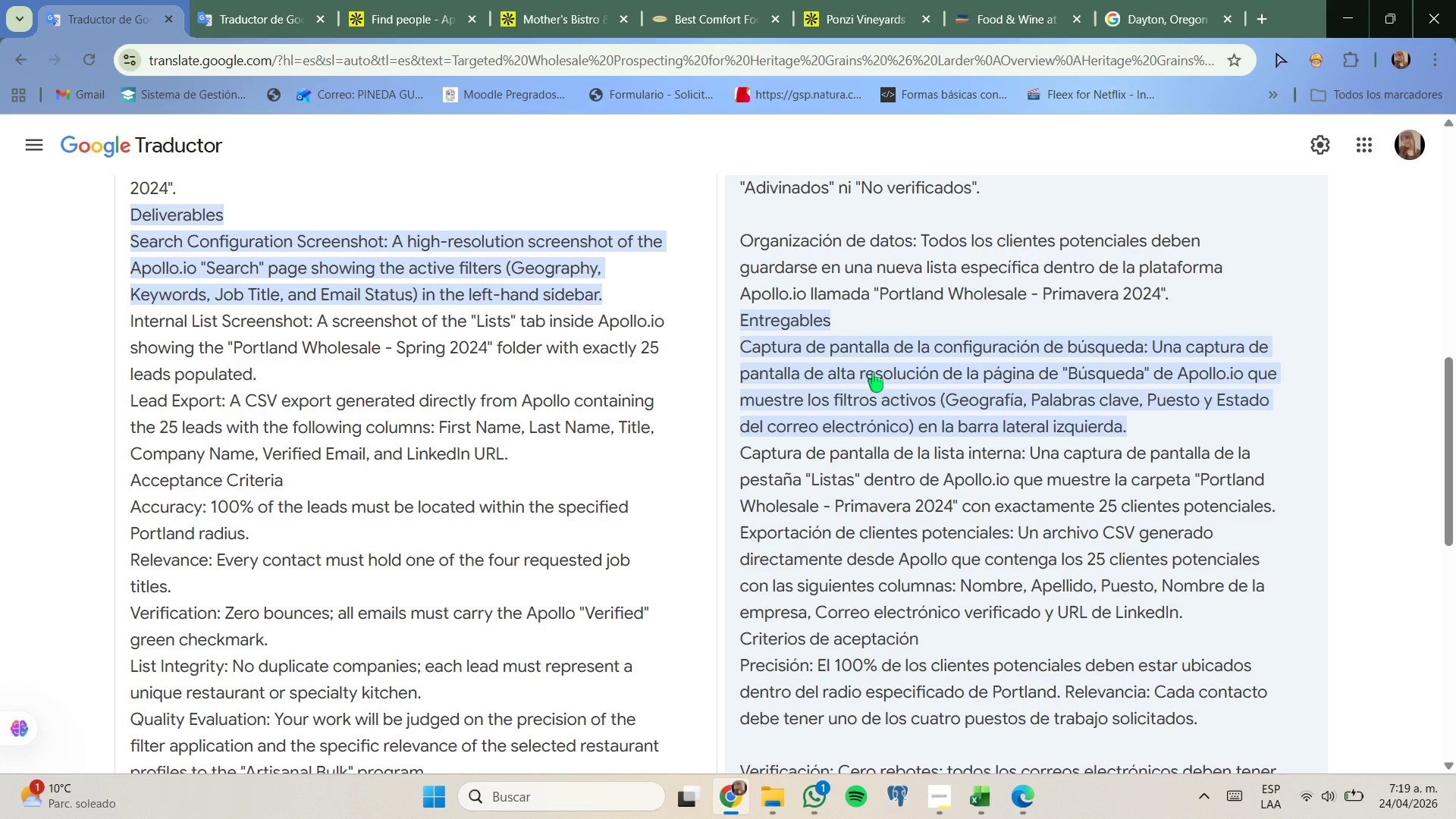 
left_click([1253, 14])
 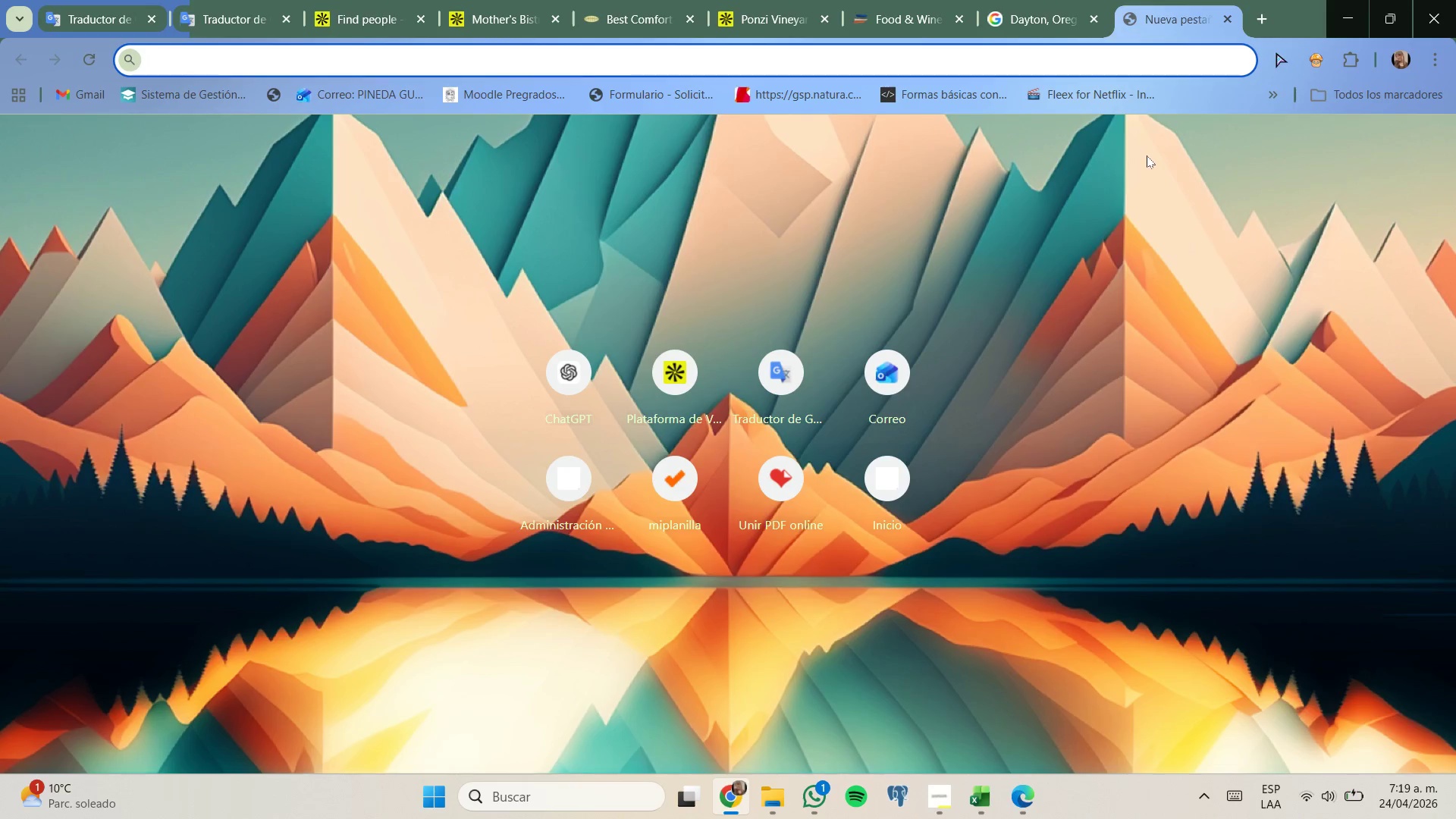 
key(G)
 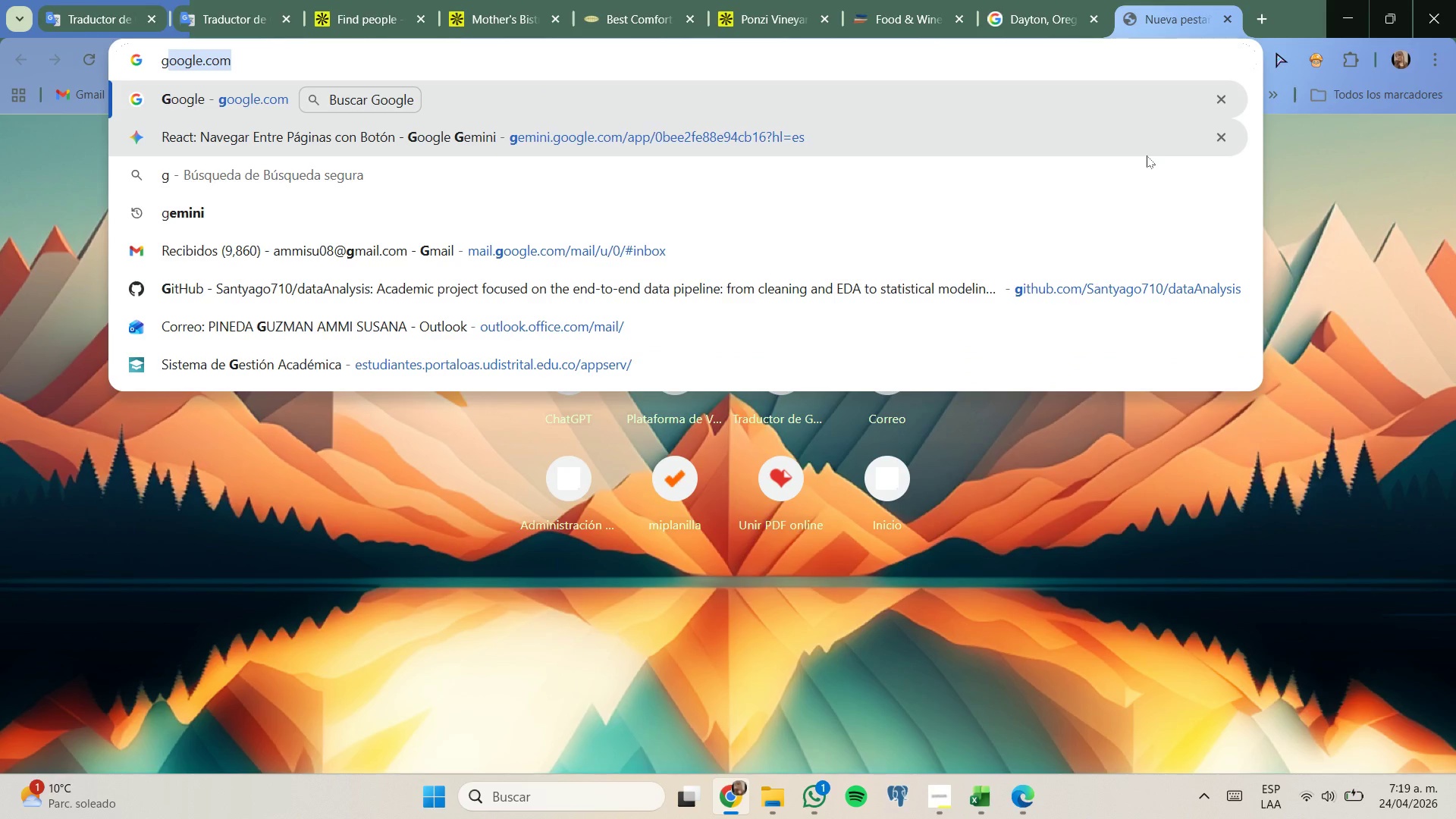 
key(Enter)
 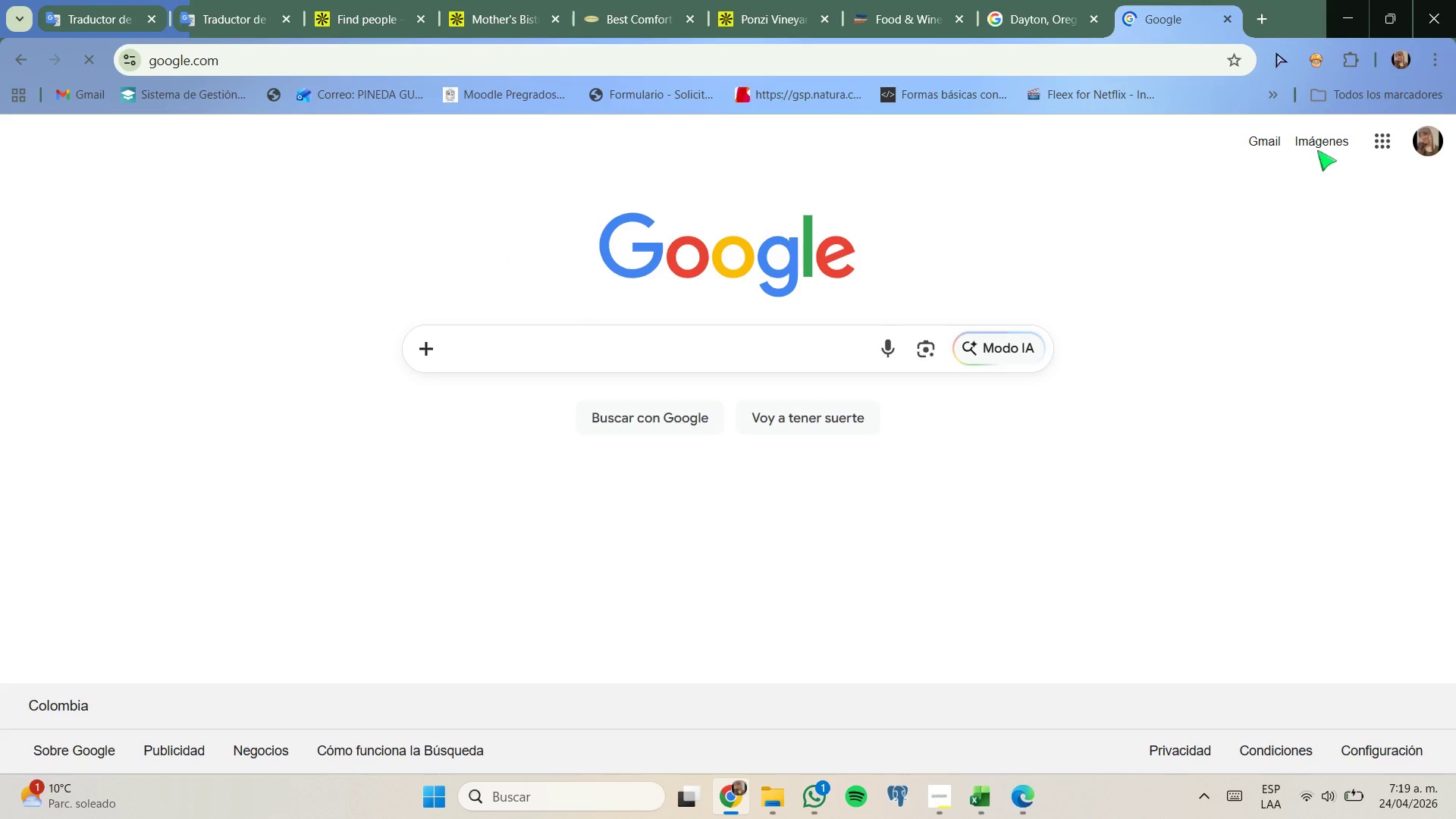 
left_click([1385, 137])
 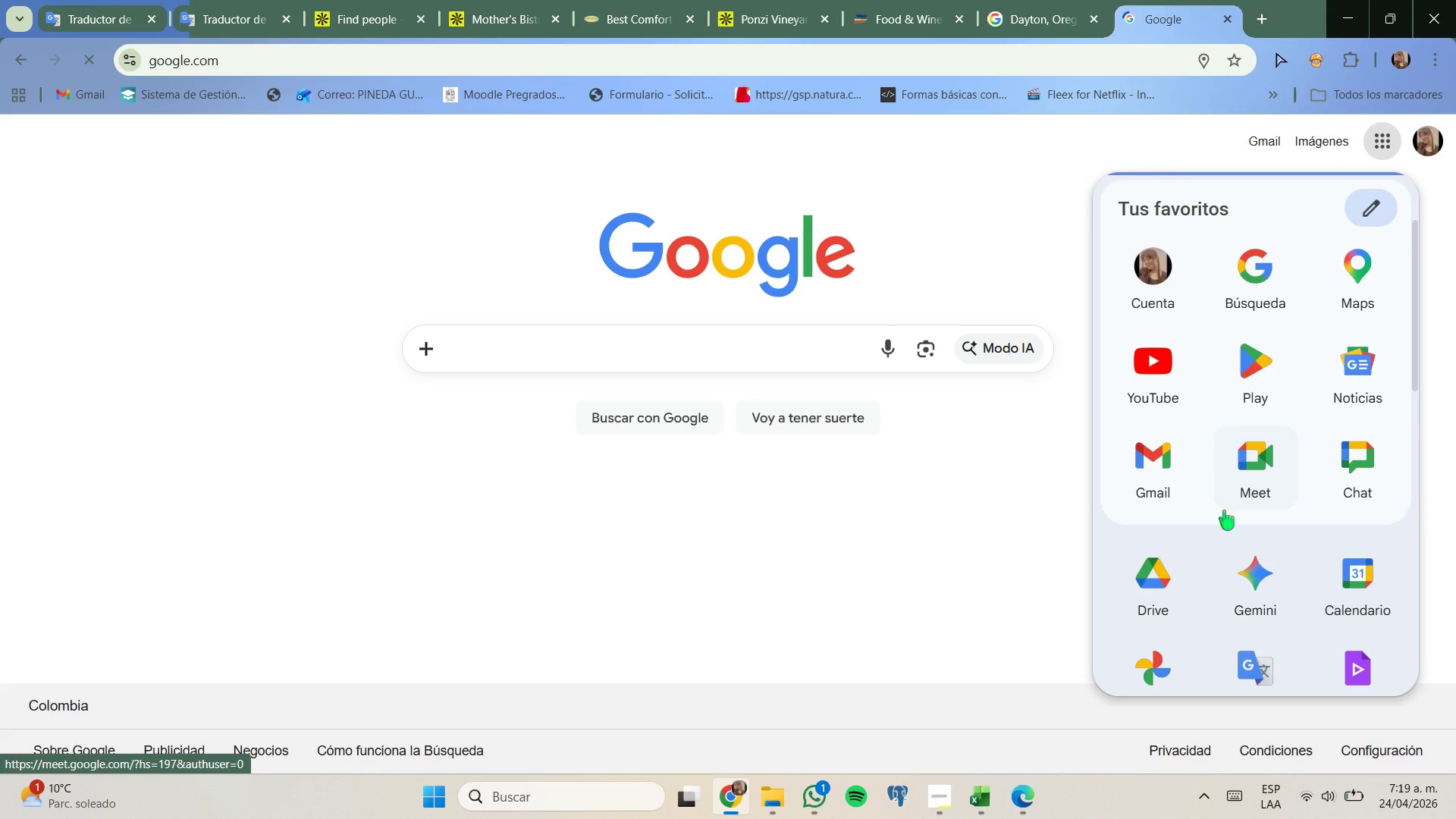 
left_click([1163, 563])
 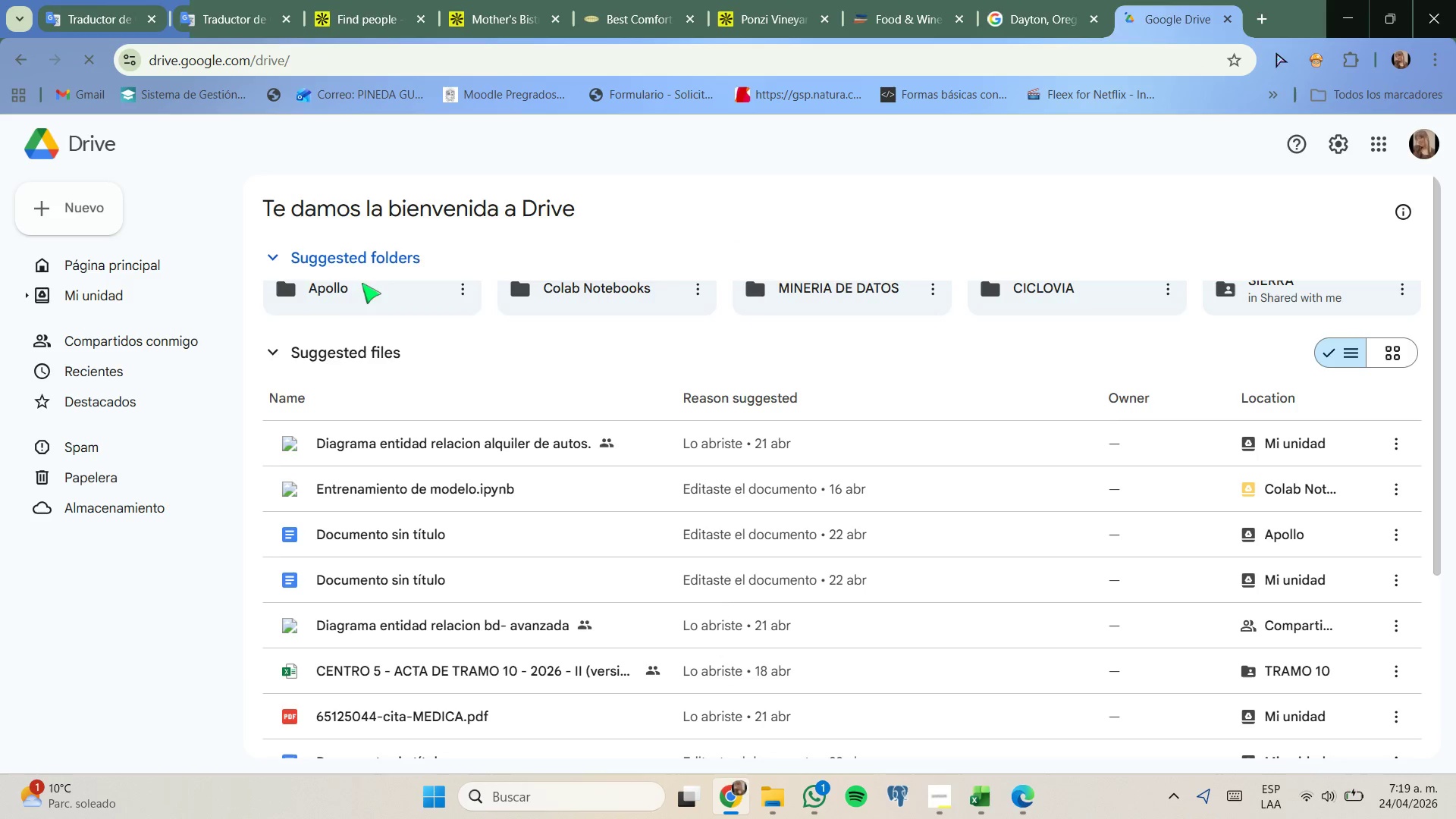 
wait(5.08)
 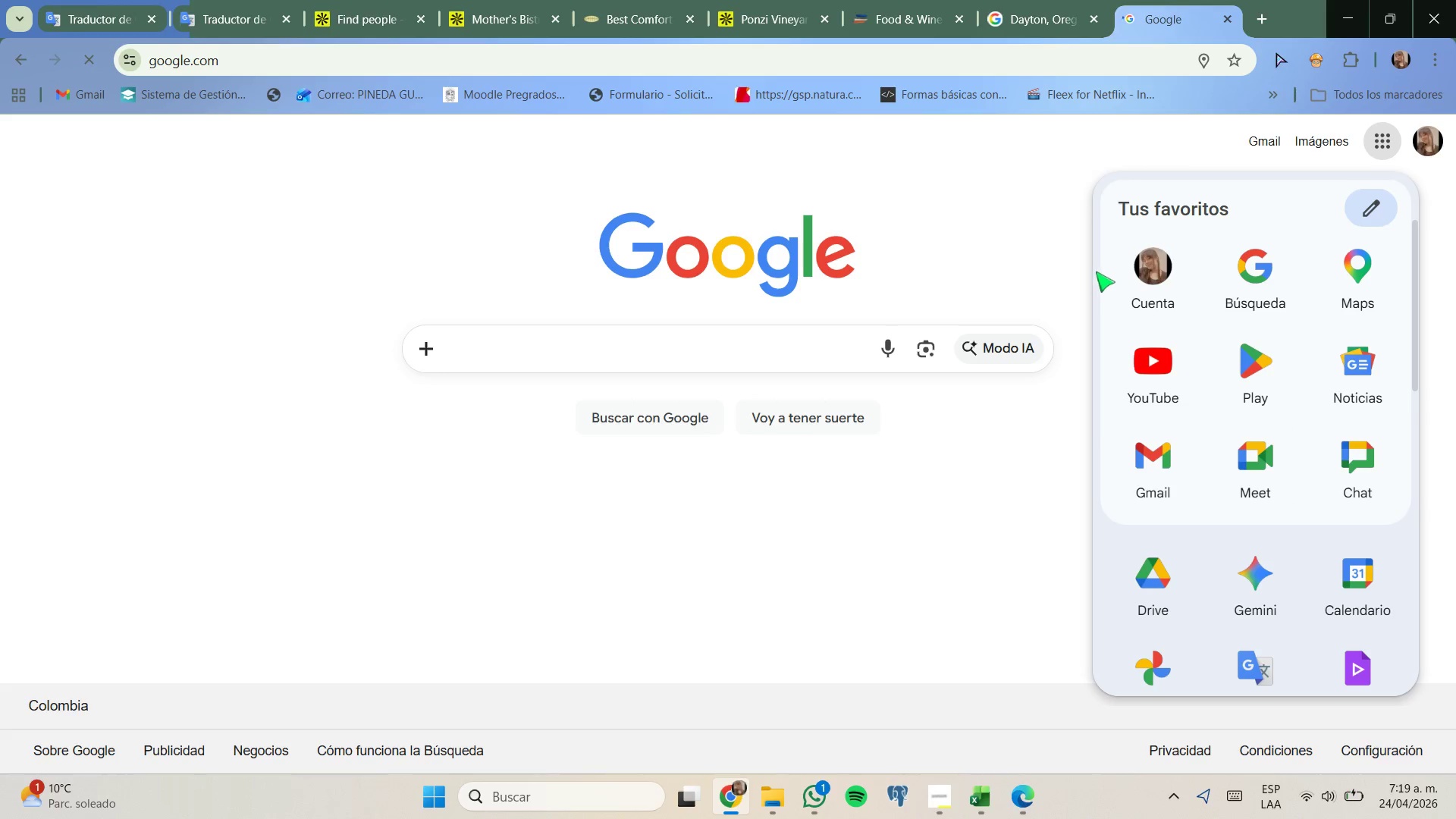 
left_click([392, 295])
 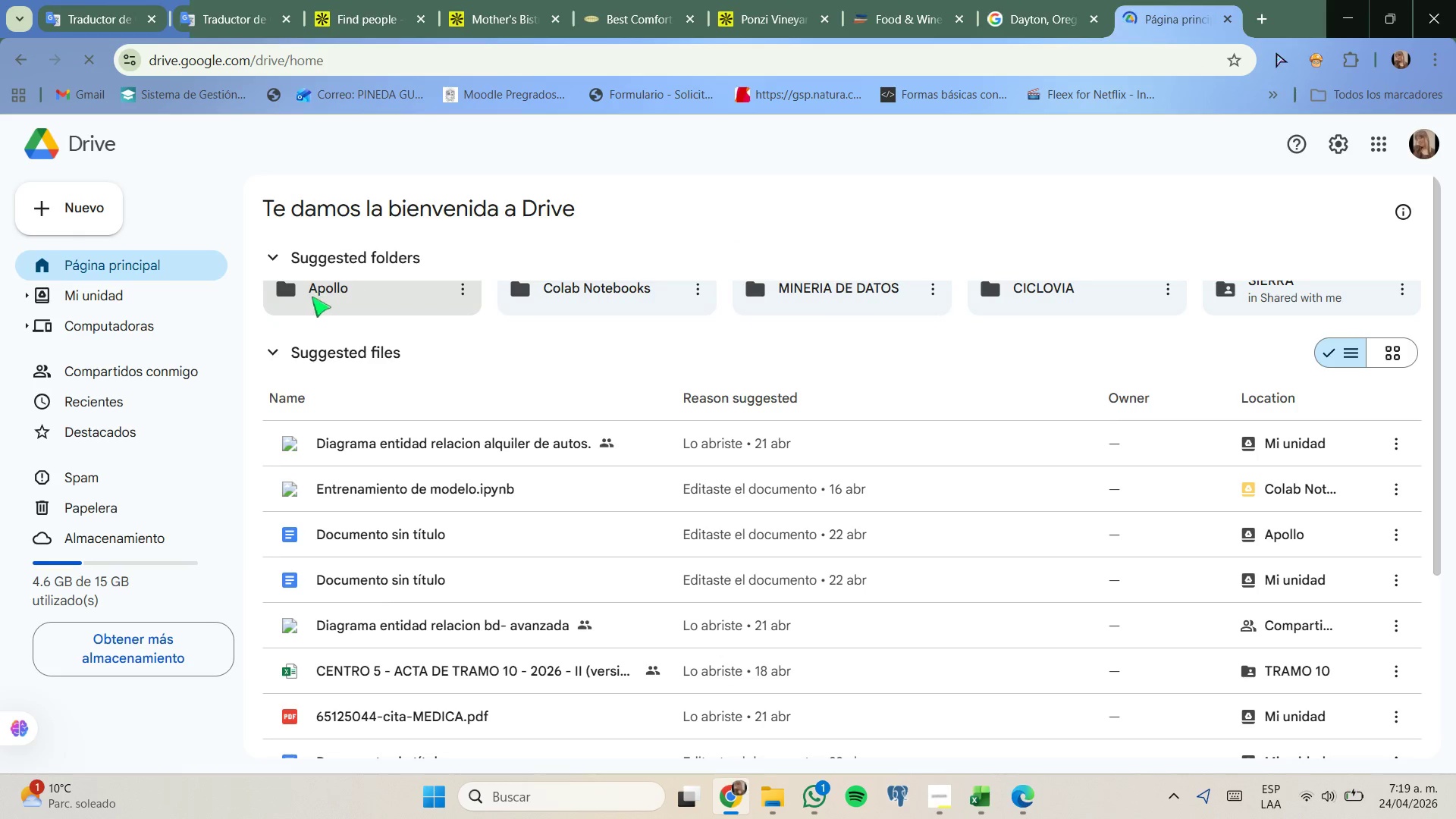 
left_click([312, 297])
 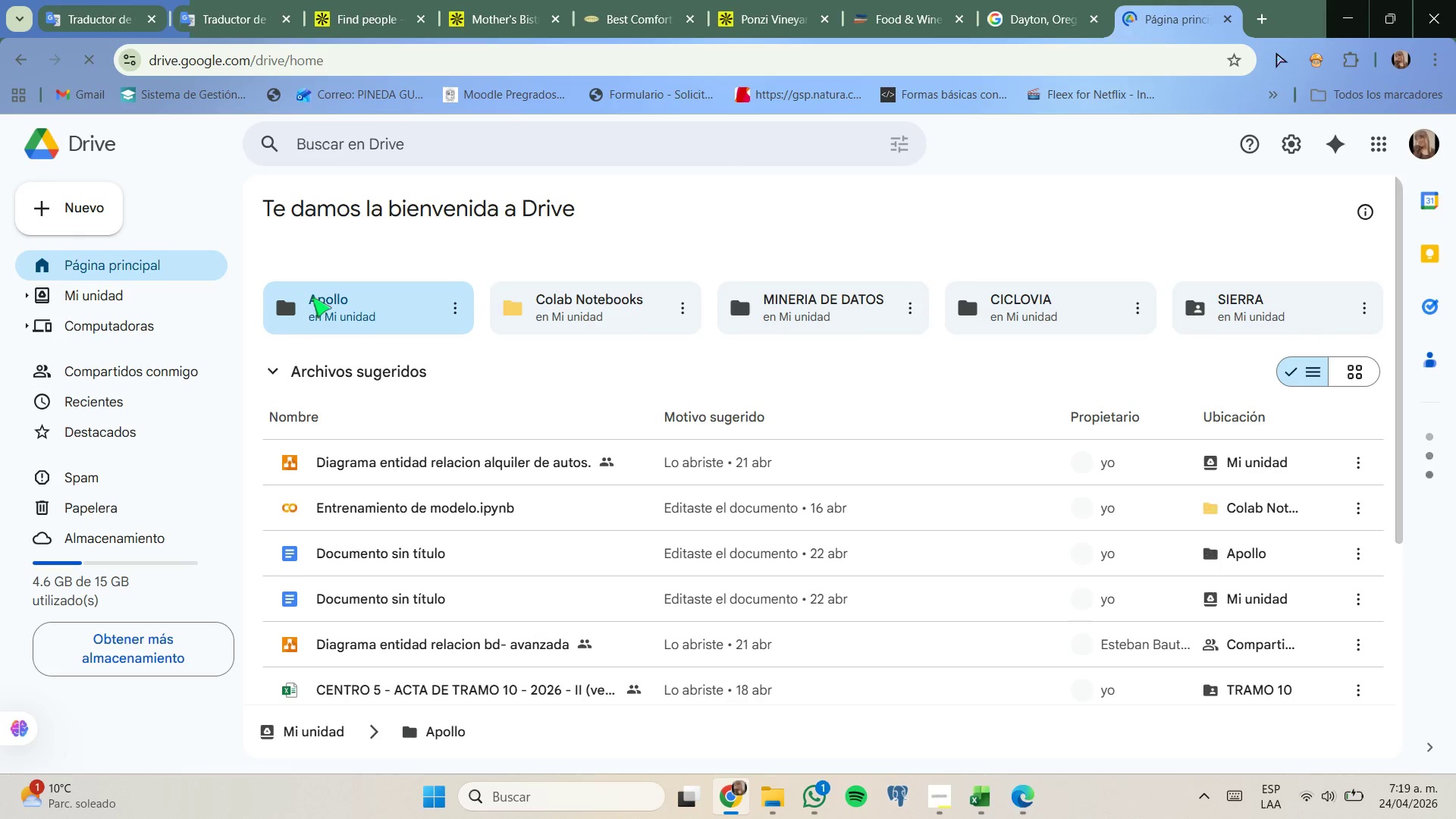 
double_click([318, 300])
 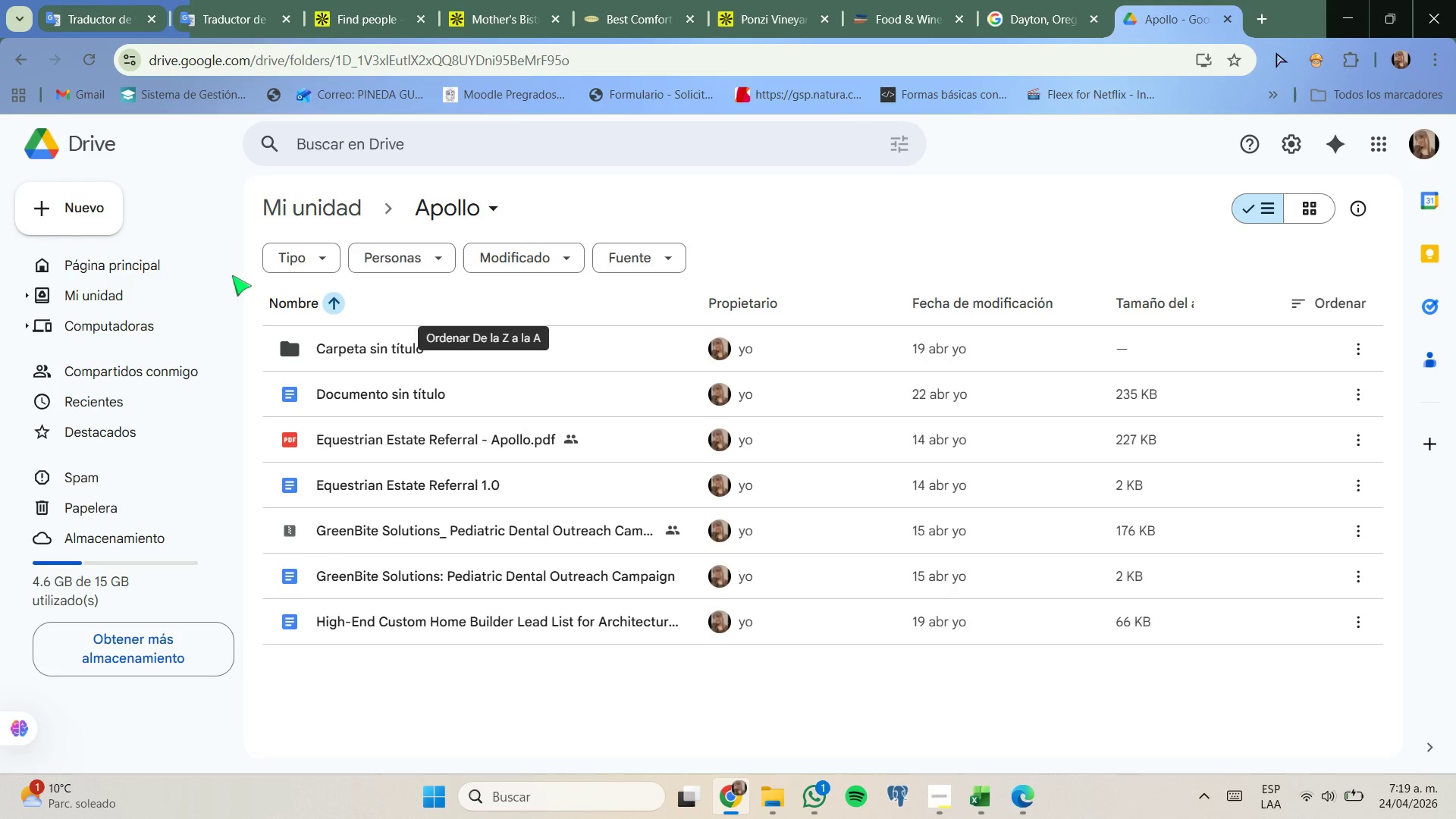 
left_click([55, 217])
 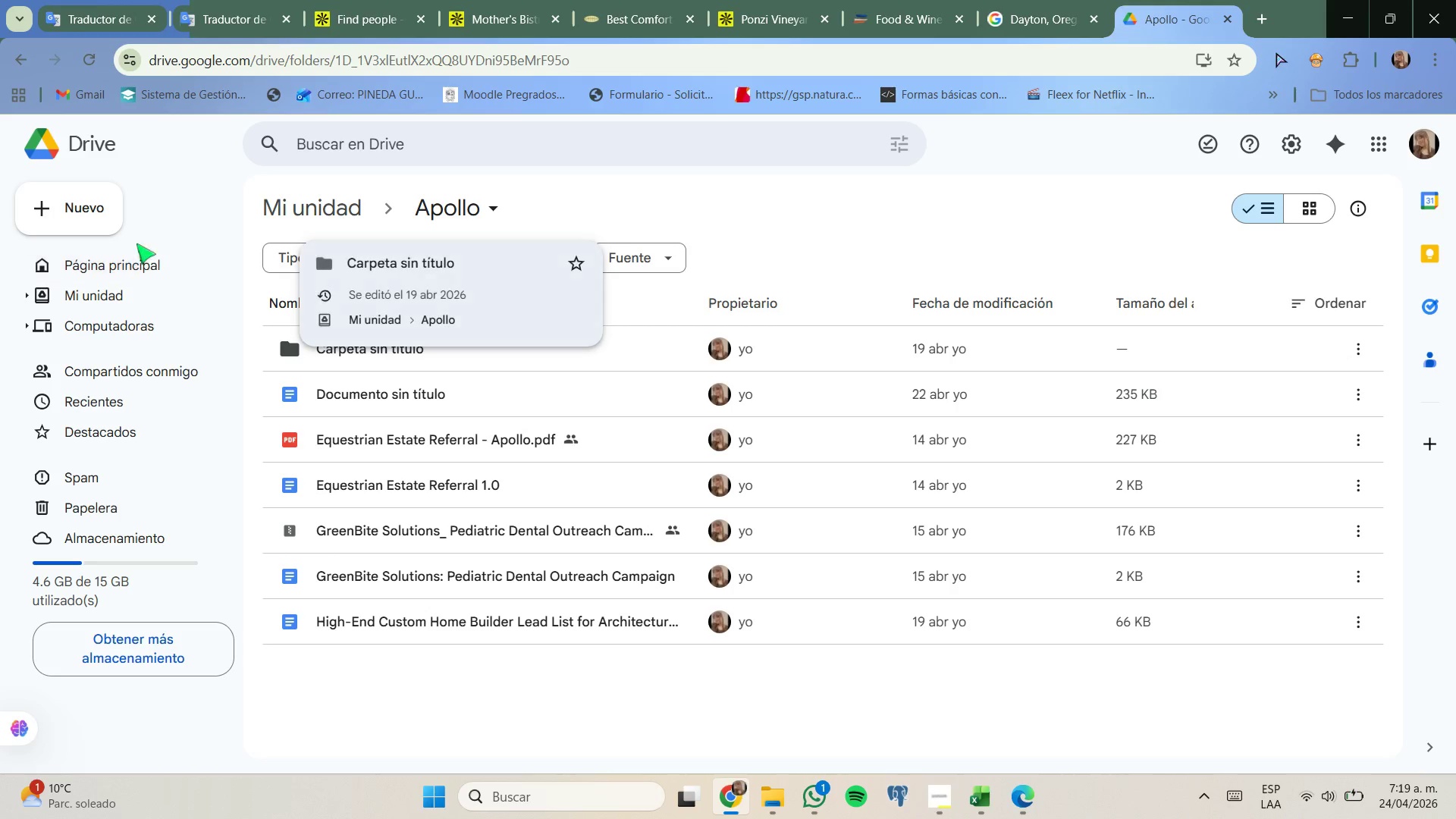 
left_click([109, 215])
 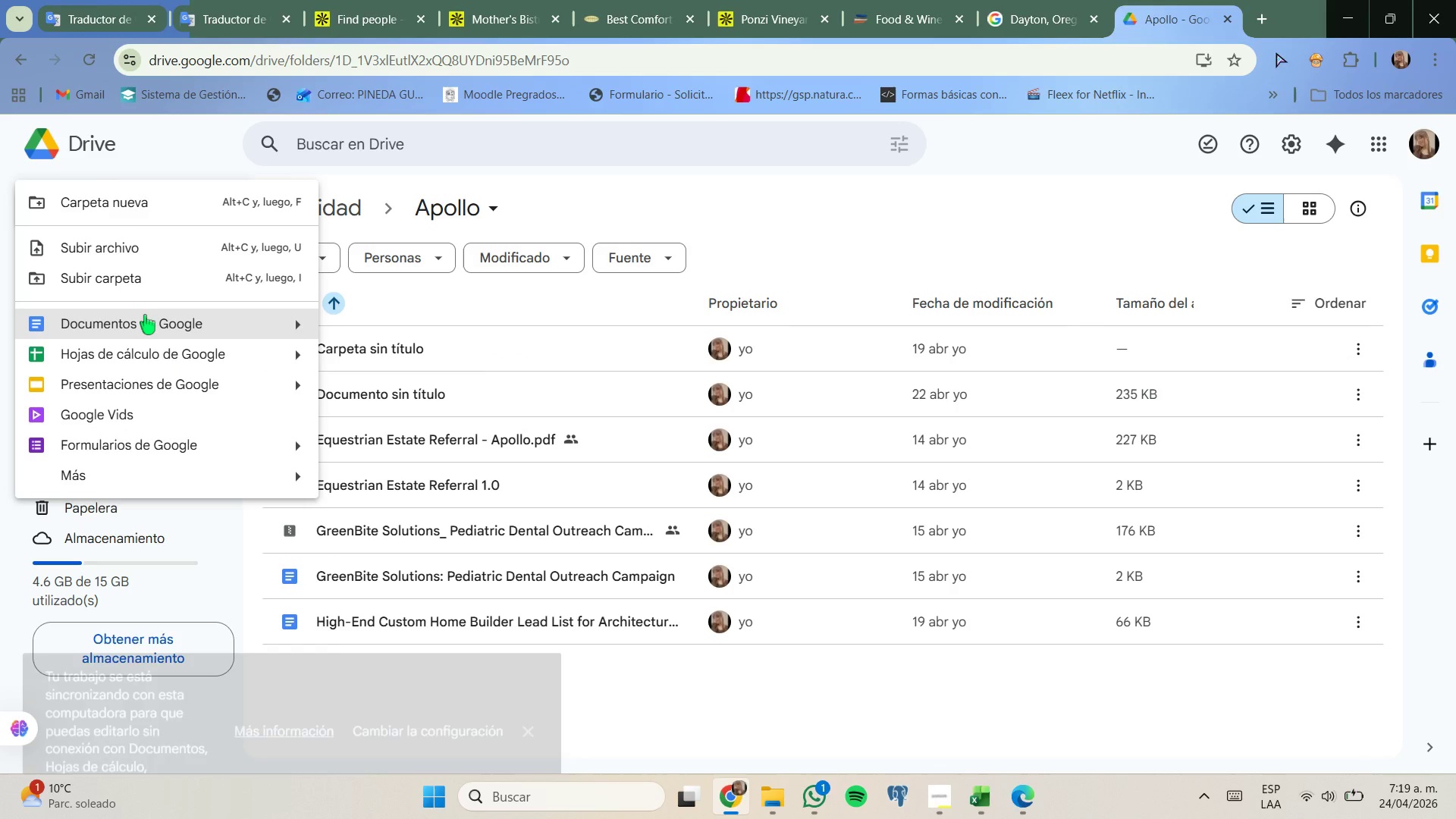 
left_click([145, 315])
 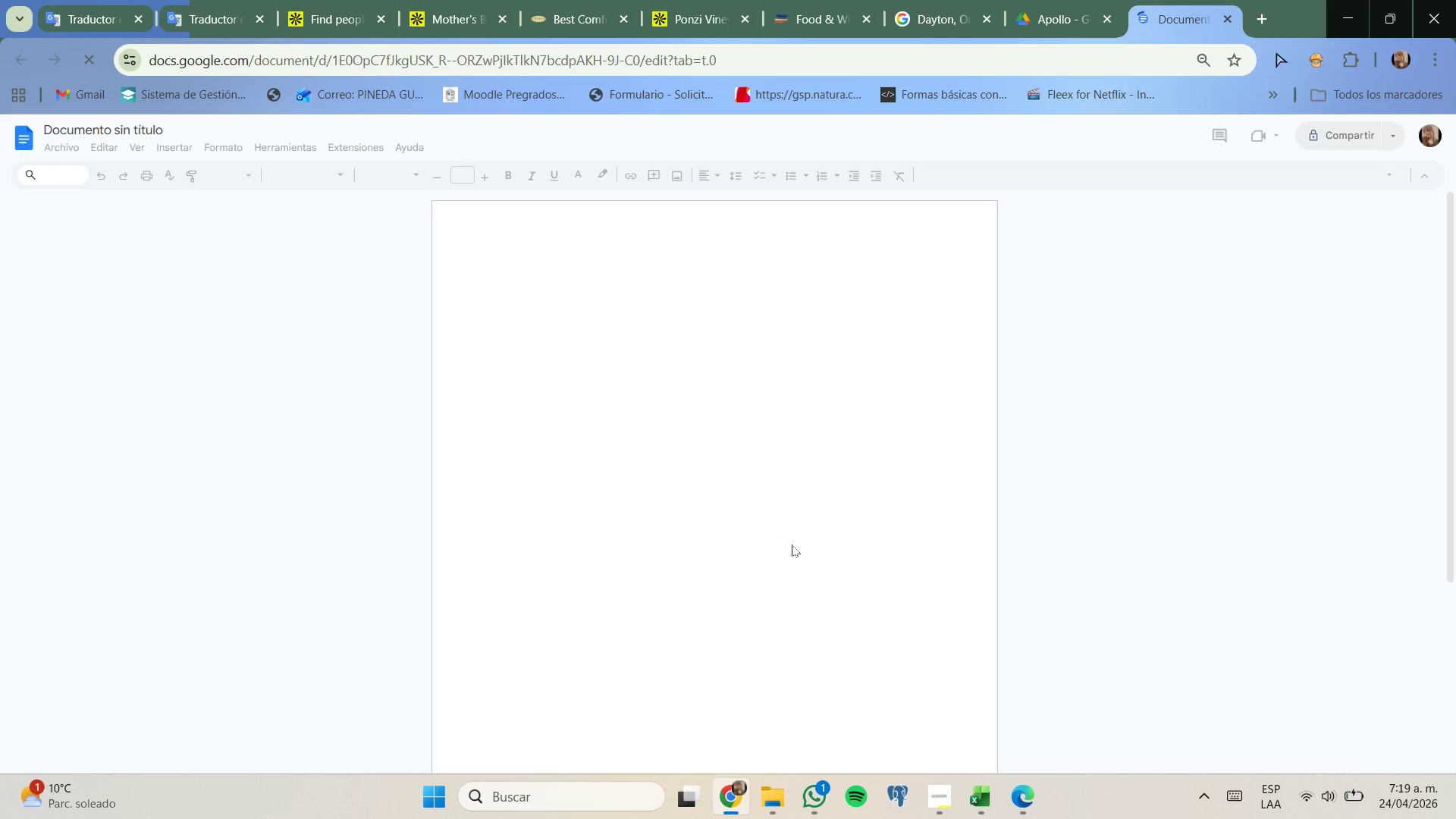 
left_click([949, 793])